 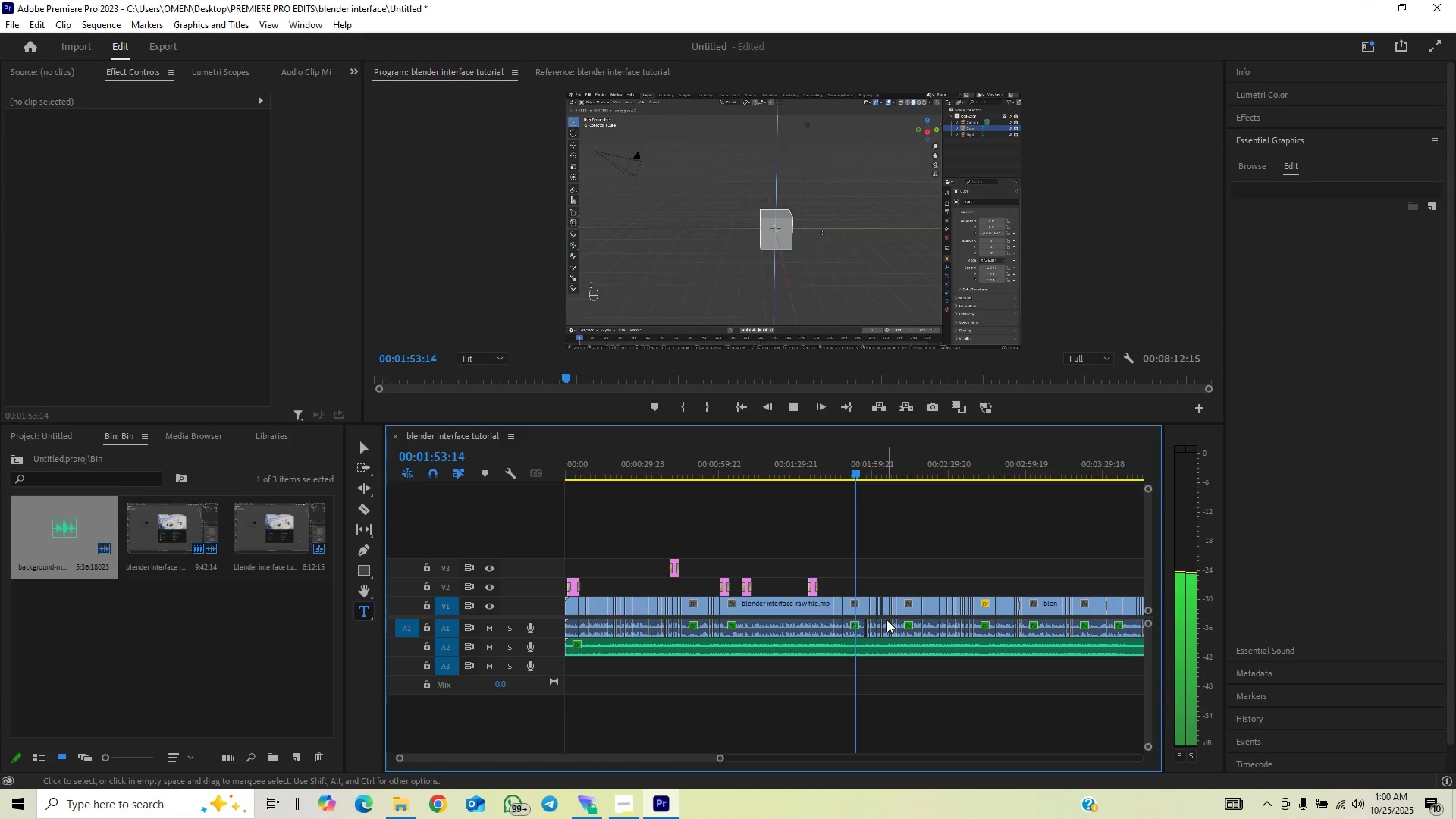 
left_click_drag(start_coordinate=[904, 472], to_coordinate=[914, 469])
 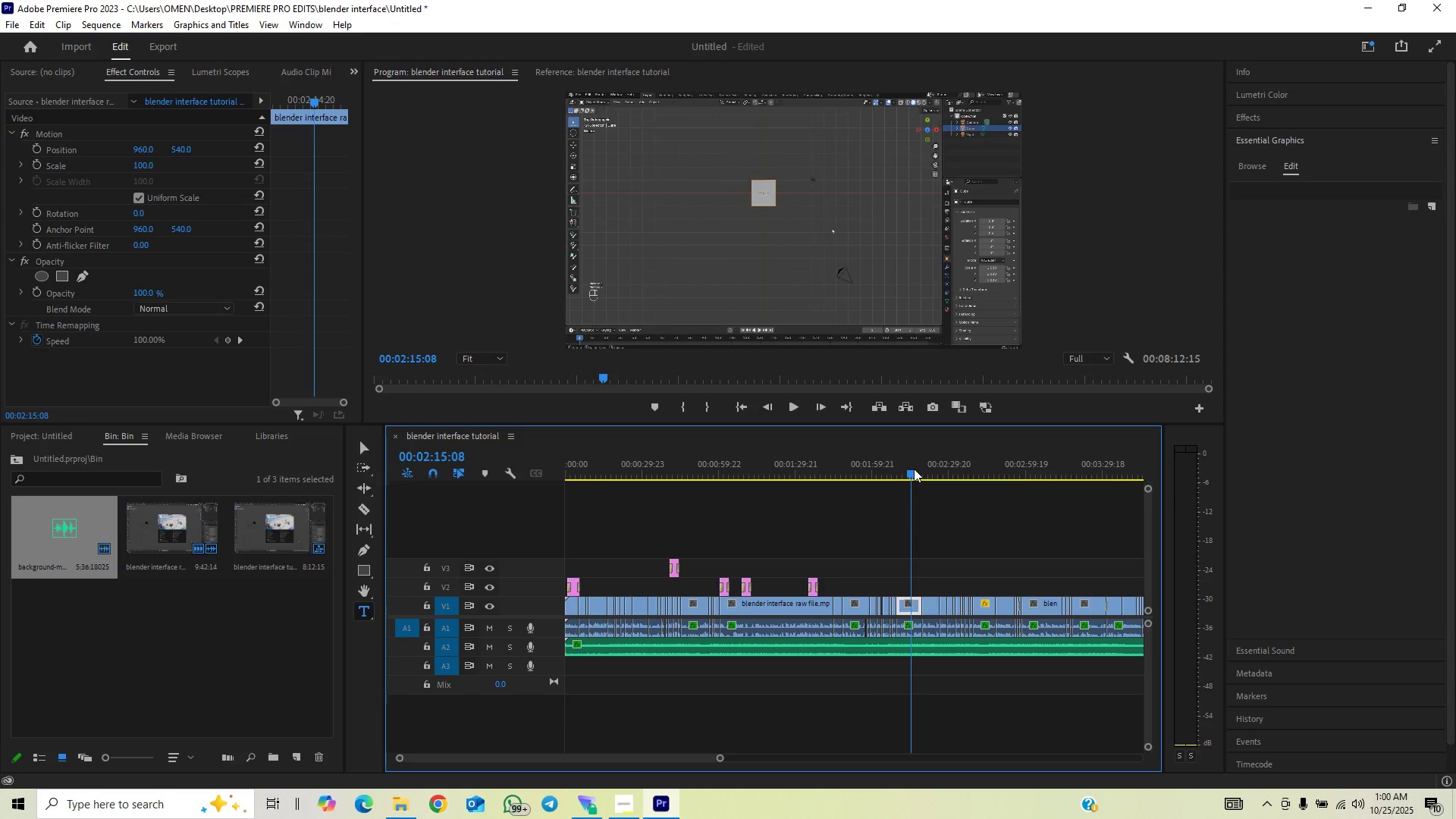 
key(Space)
 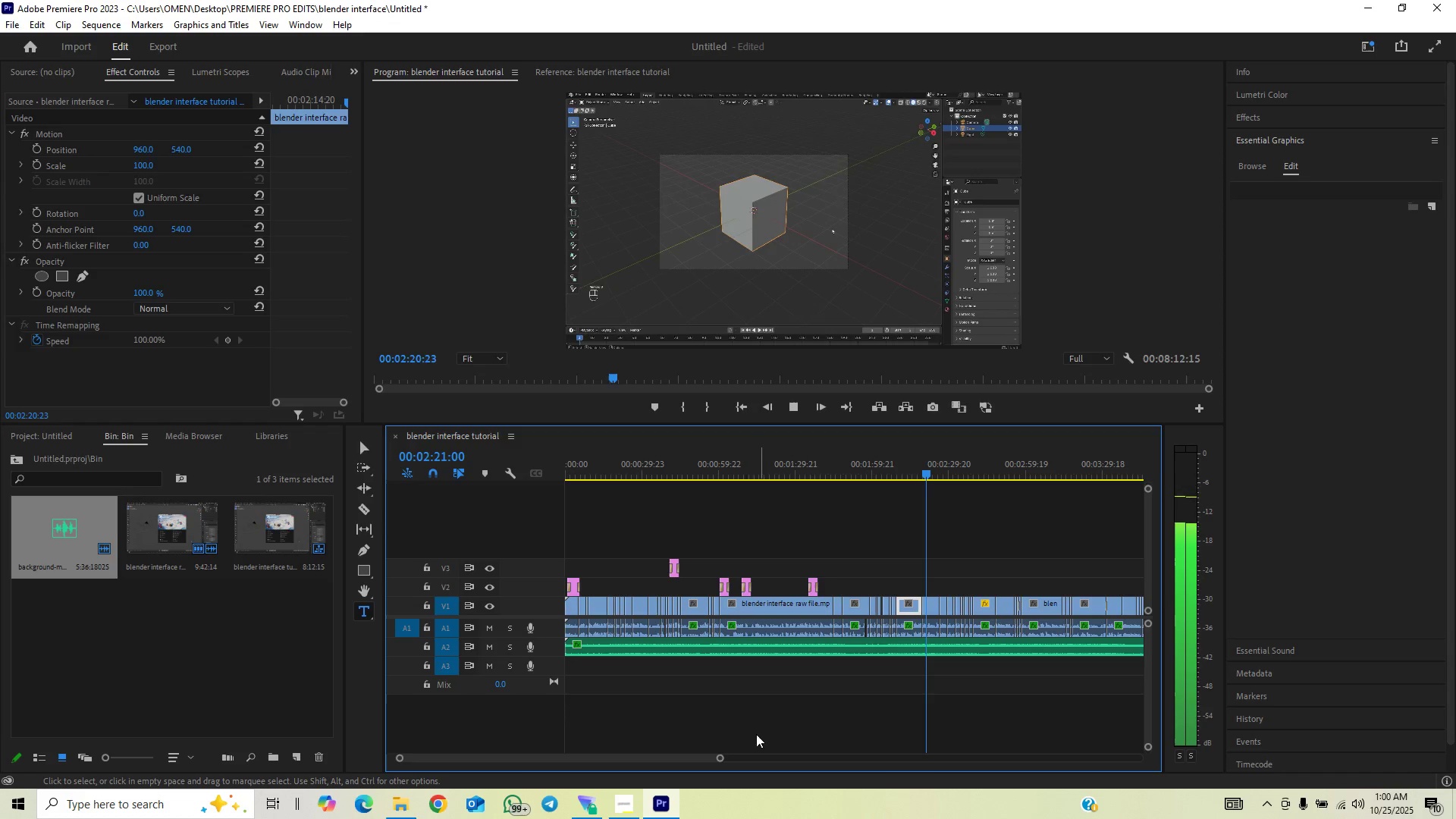 
wait(7.99)
 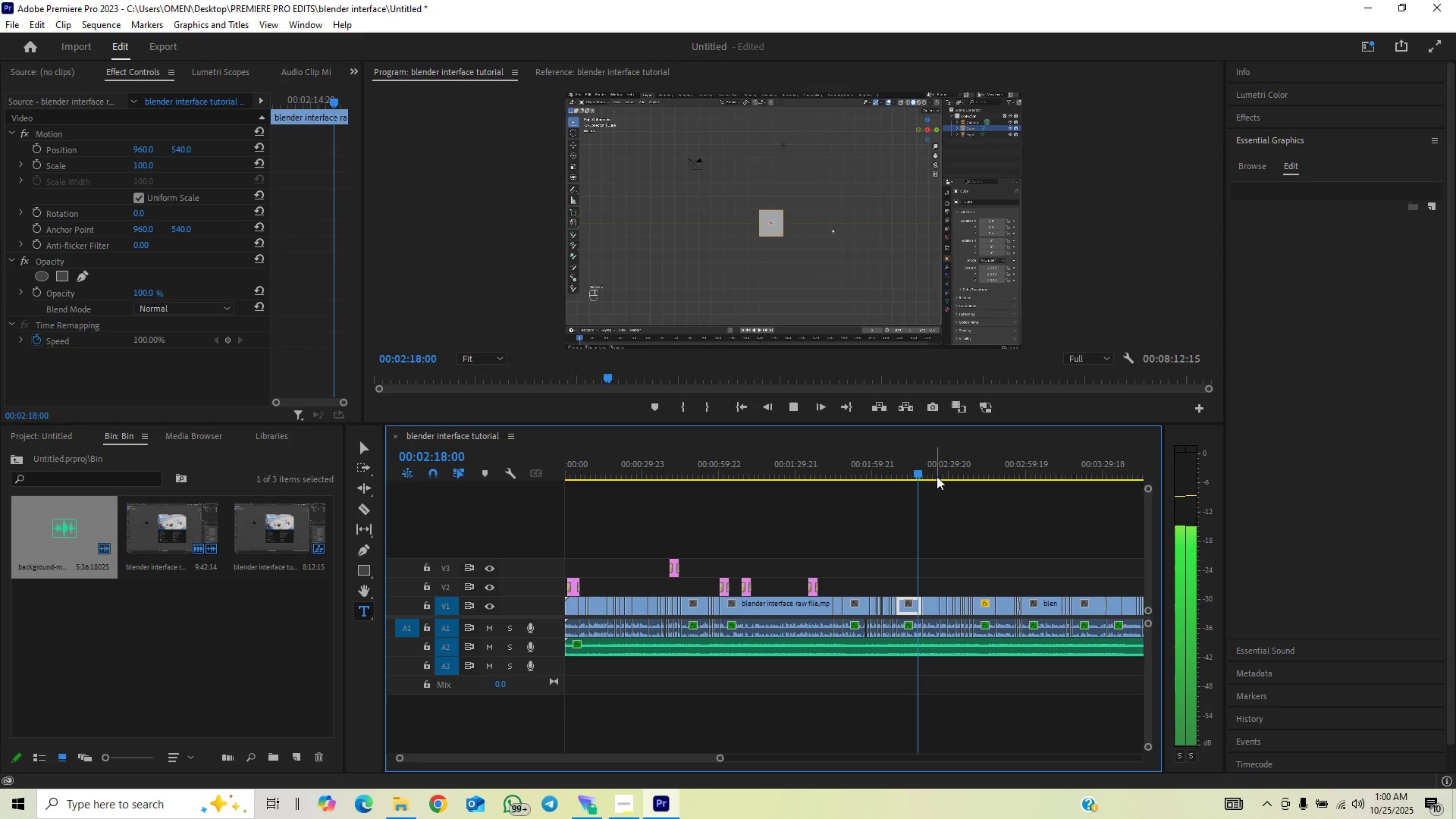 
left_click_drag(start_coordinate=[723, 761], to_coordinate=[748, 755])
 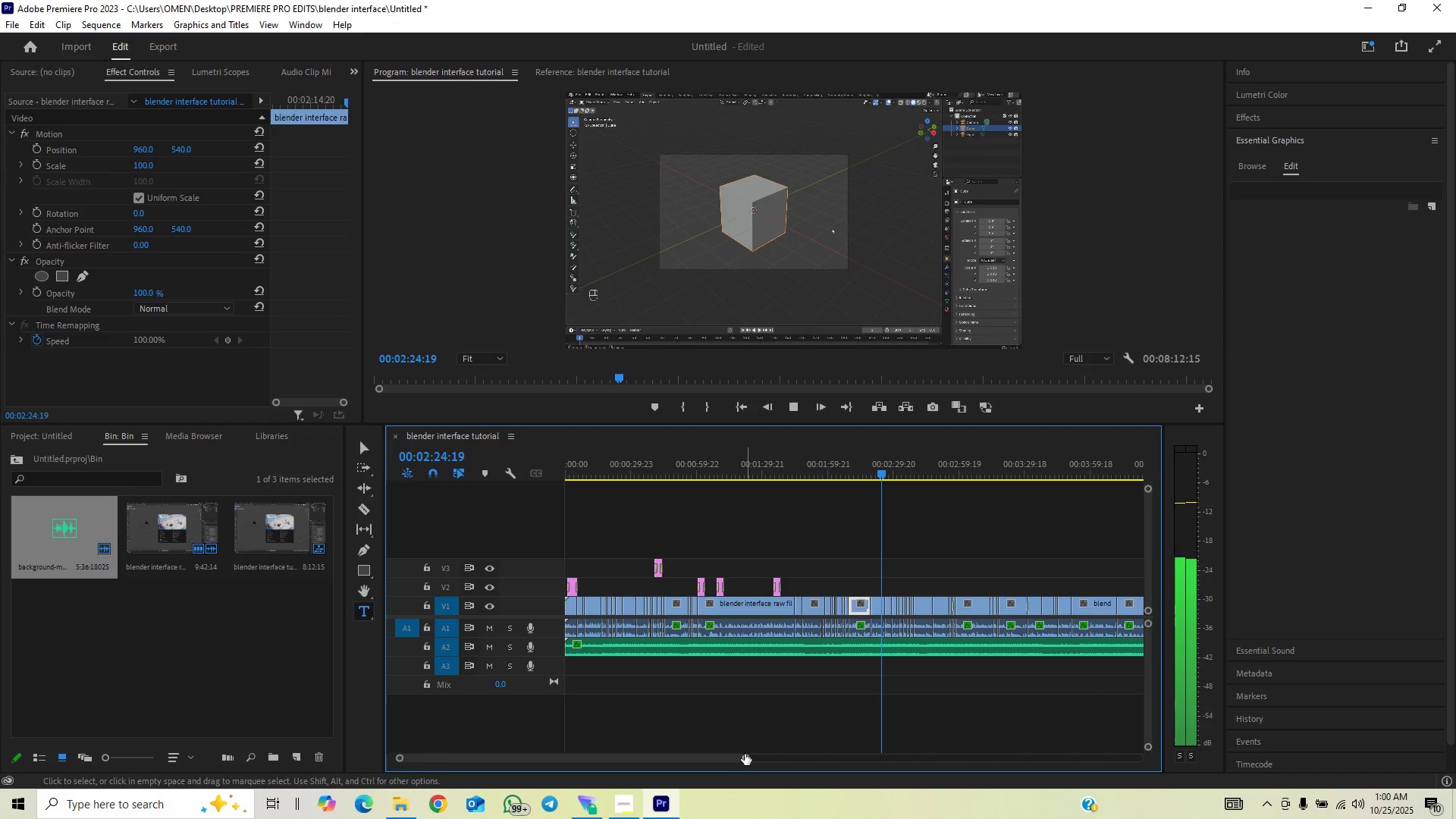 
left_click_drag(start_coordinate=[748, 759], to_coordinate=[772, 758])
 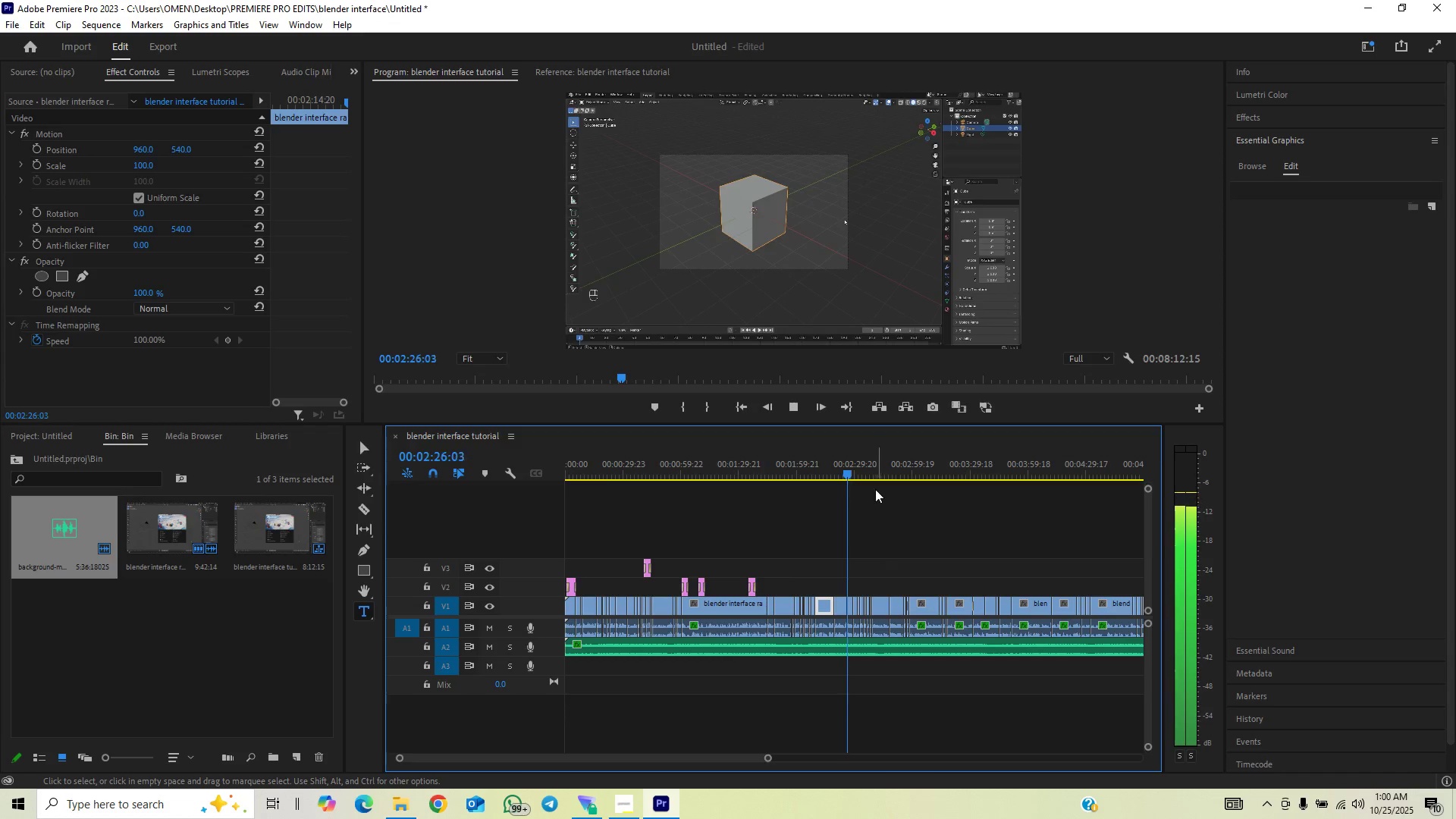 
left_click_drag(start_coordinate=[875, 477], to_coordinate=[946, 474])
 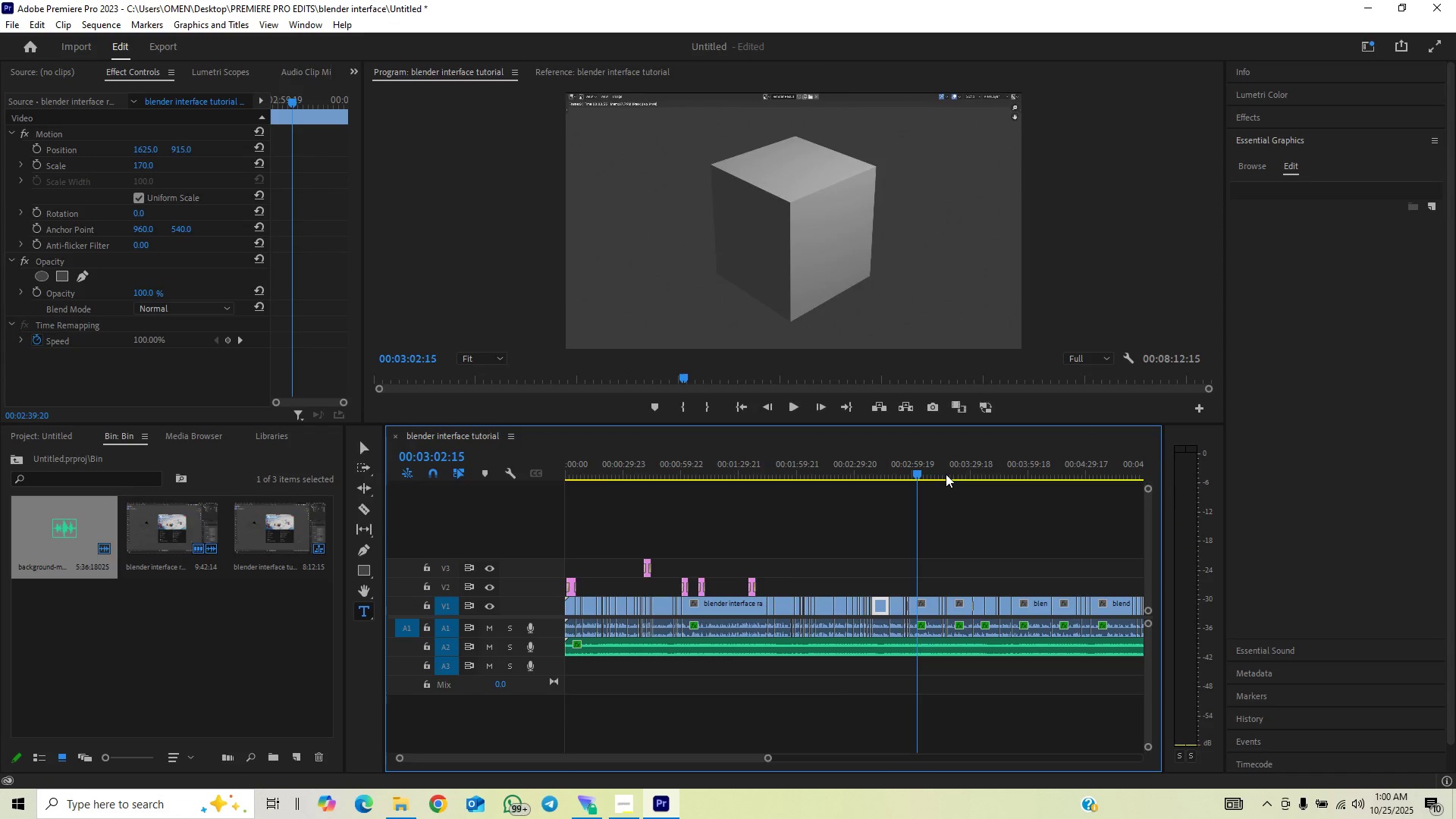 
key(Space)
 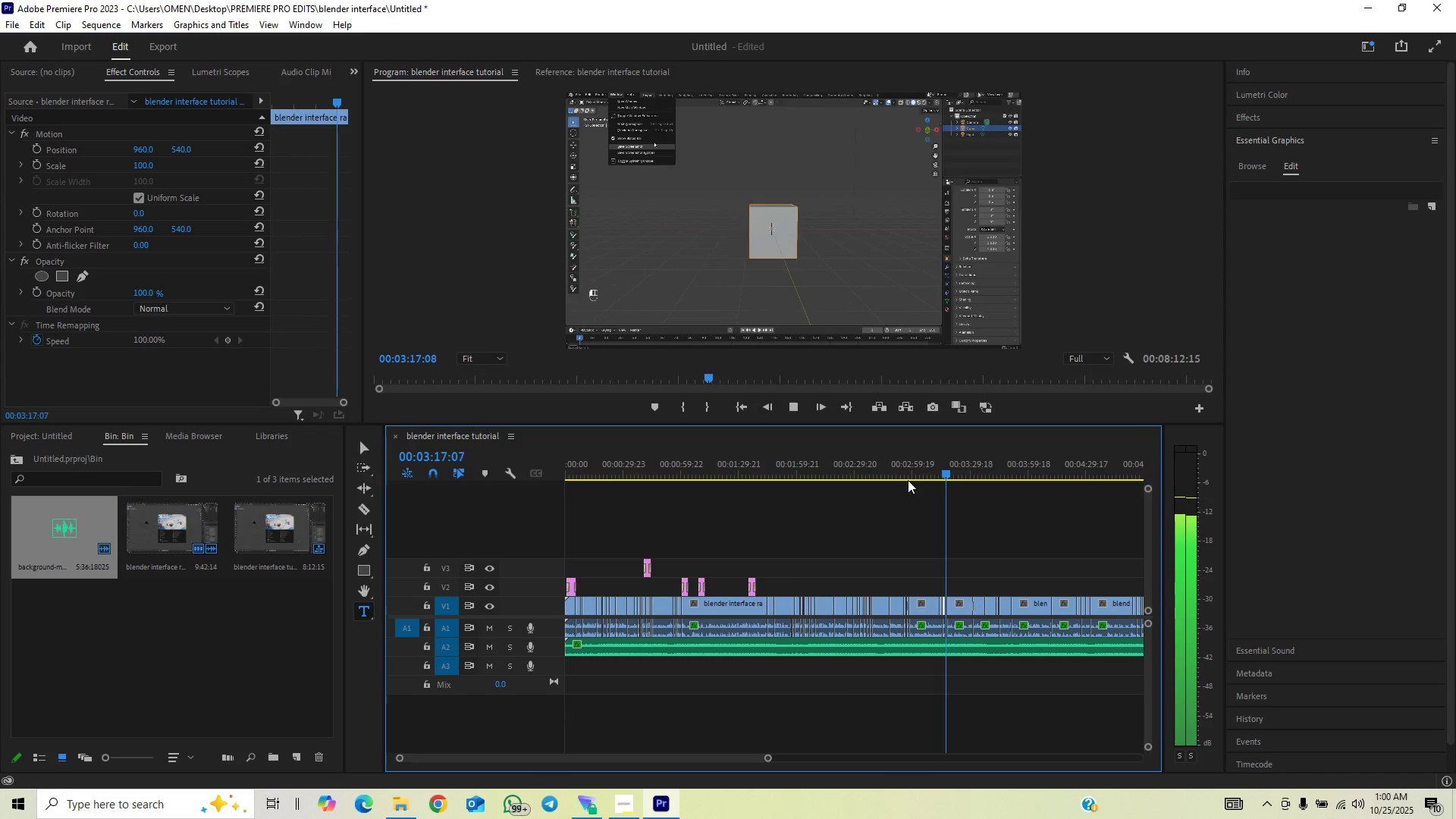 
left_click_drag(start_coordinate=[917, 466], to_coordinate=[886, 475])
 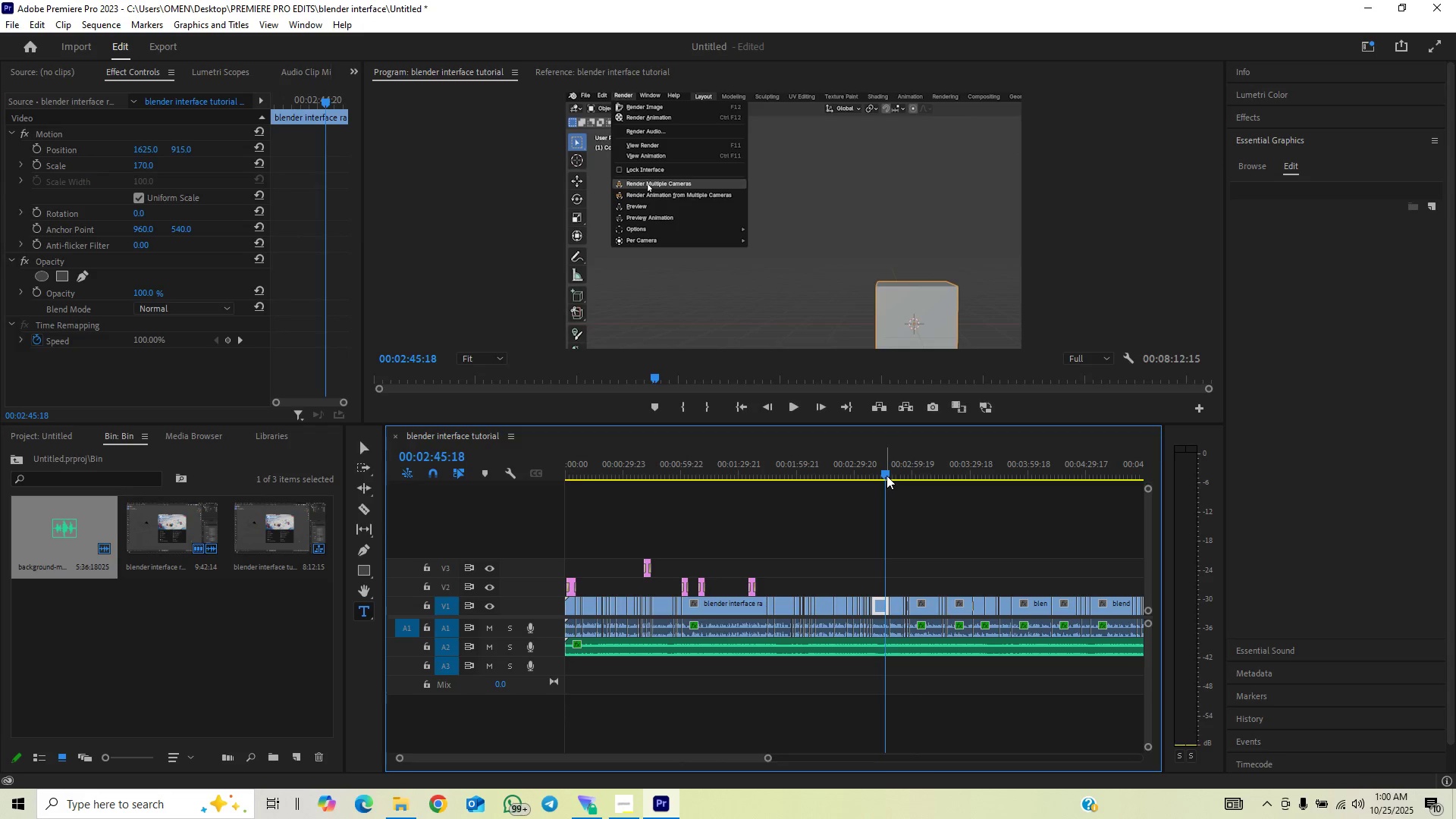 
key(Space)
 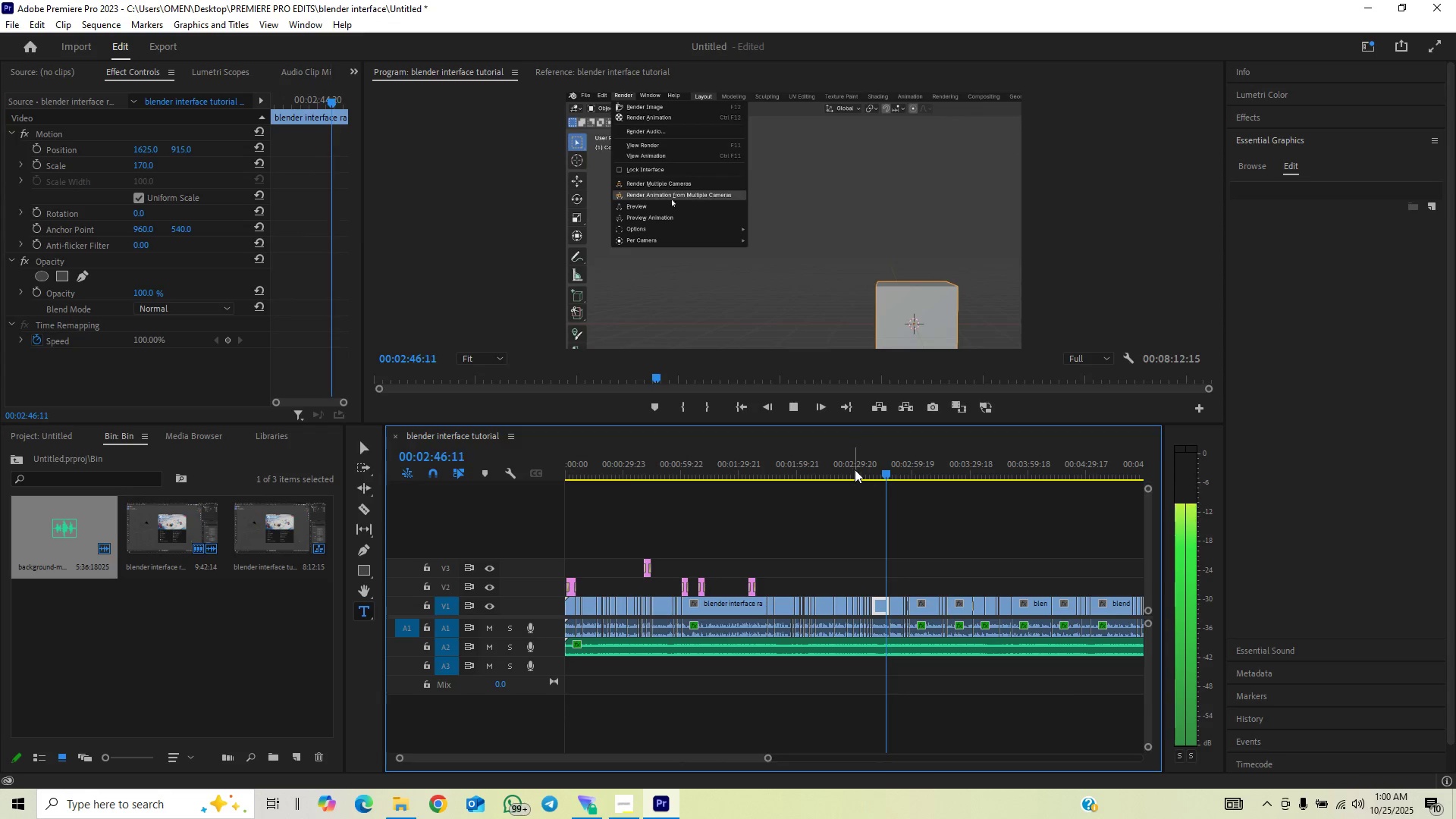 
left_click([855, 469])
 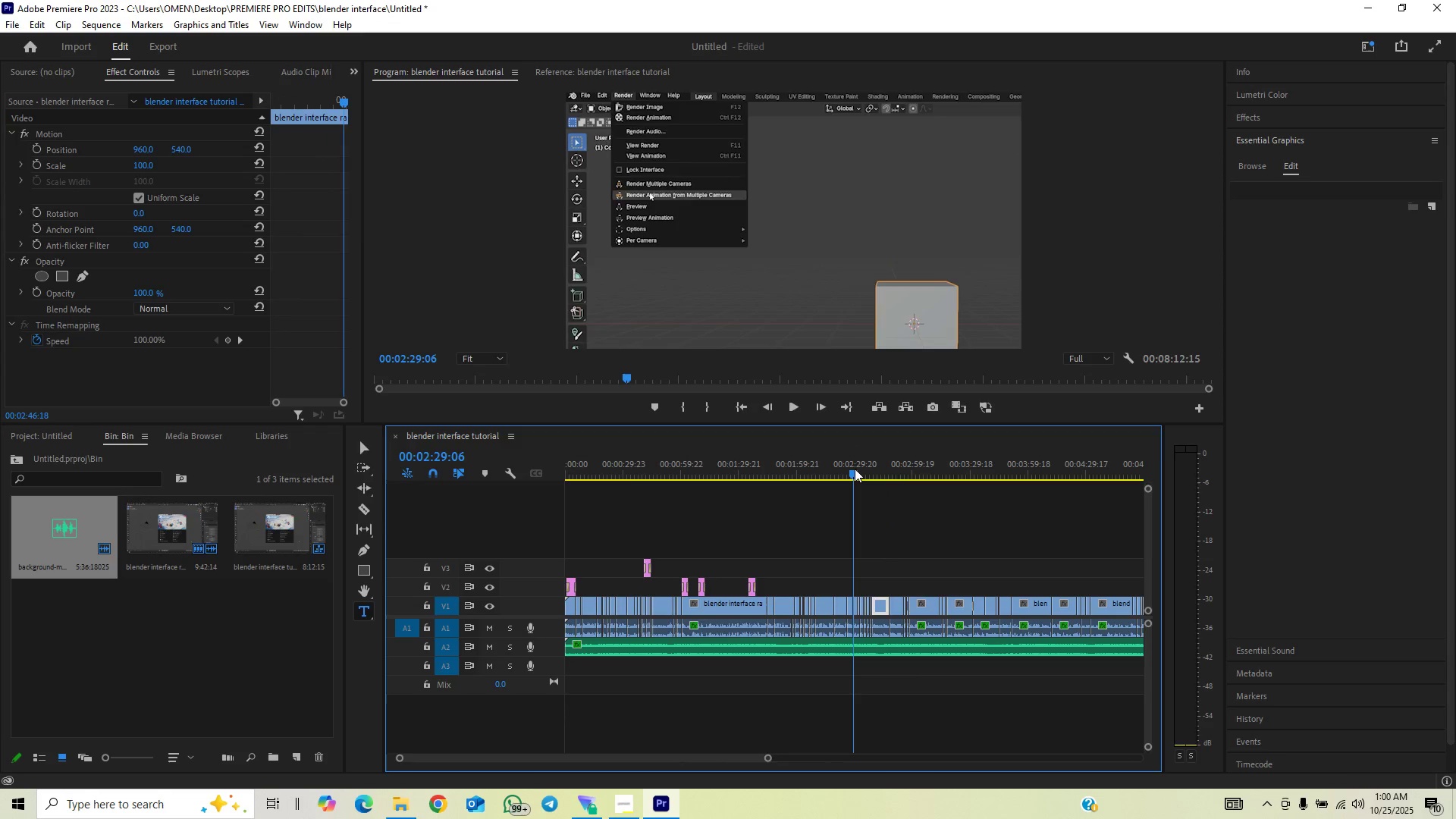 
key(Space)
 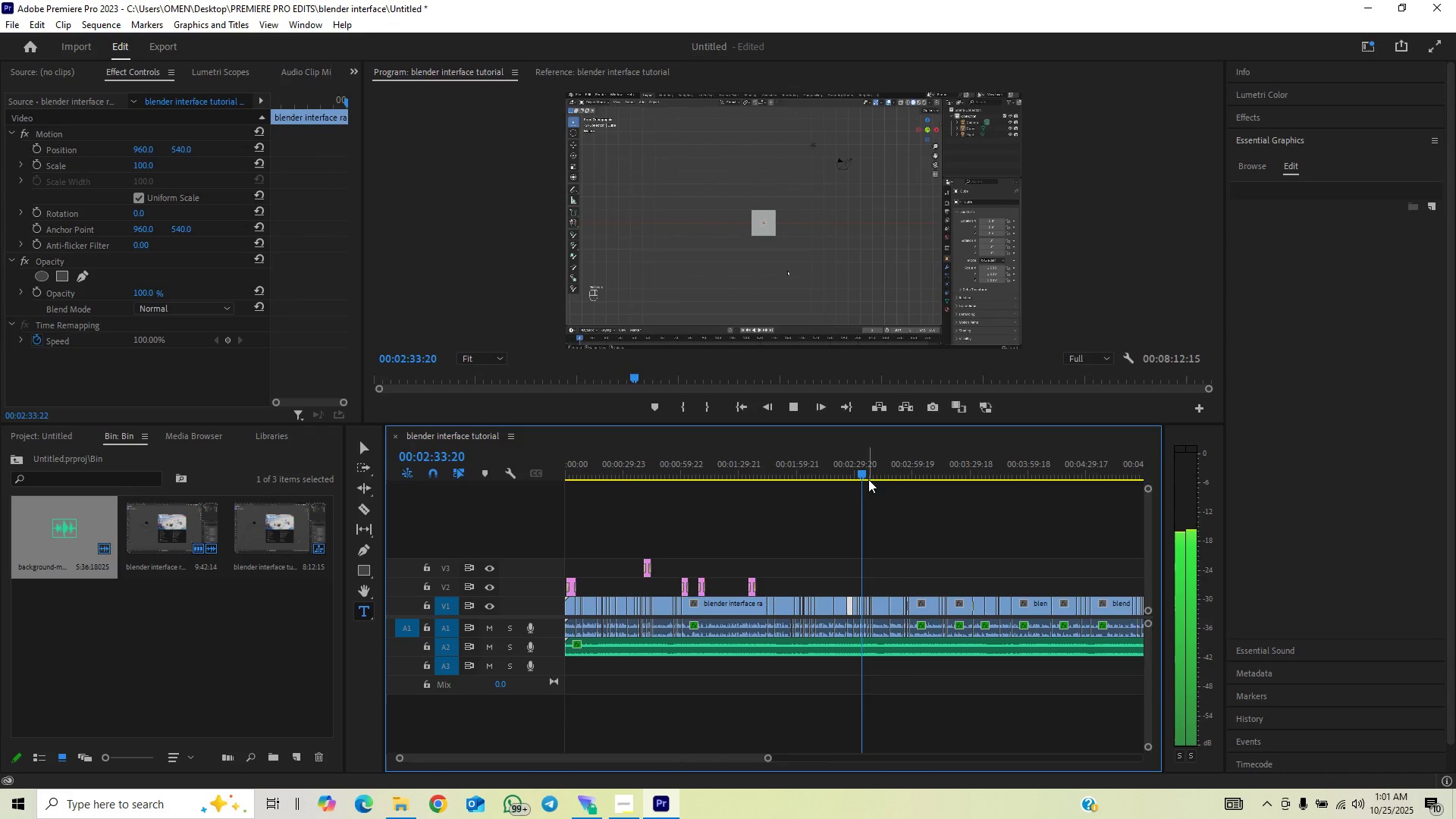 
wait(10.17)
 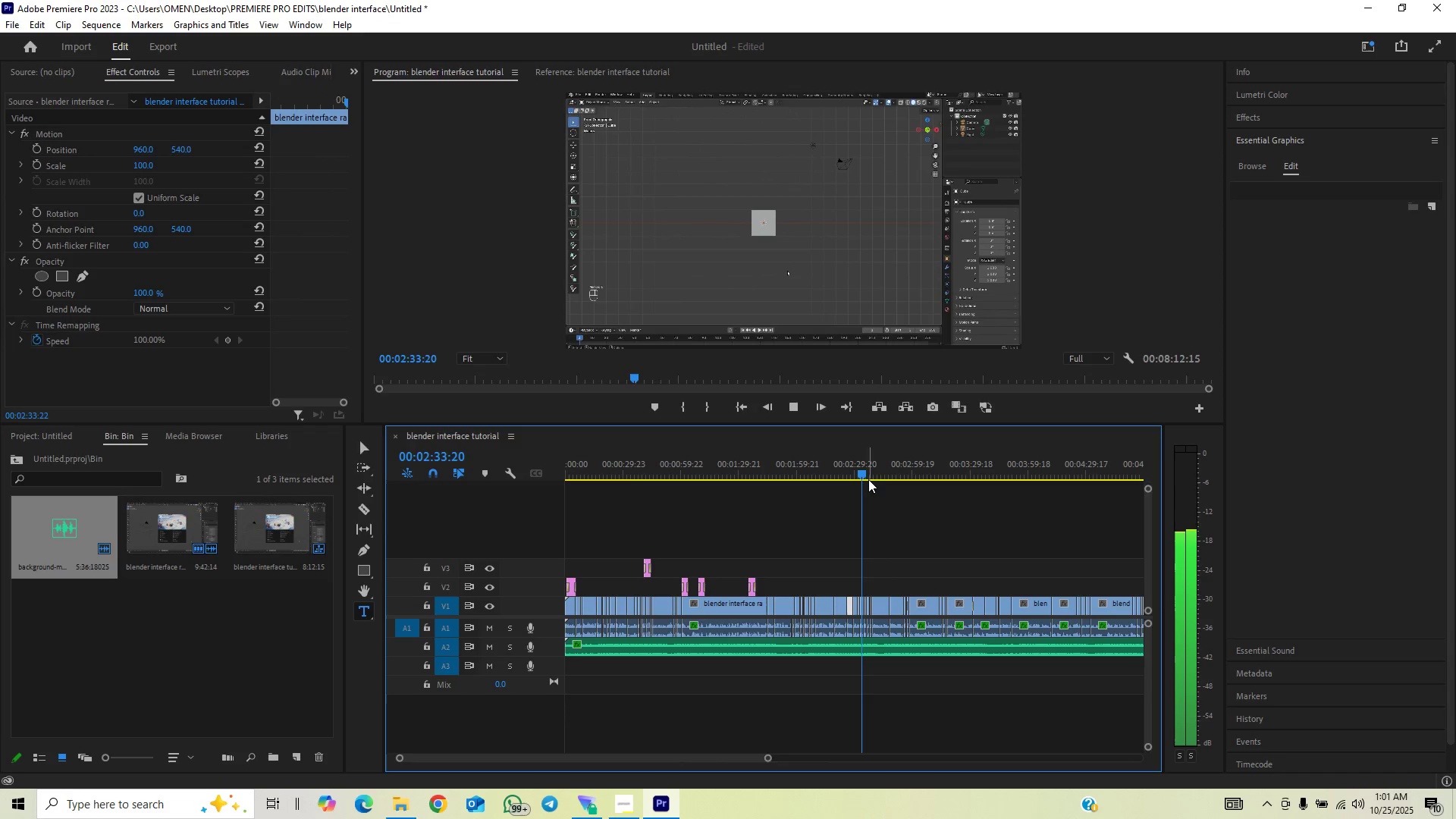 
key(Space)
 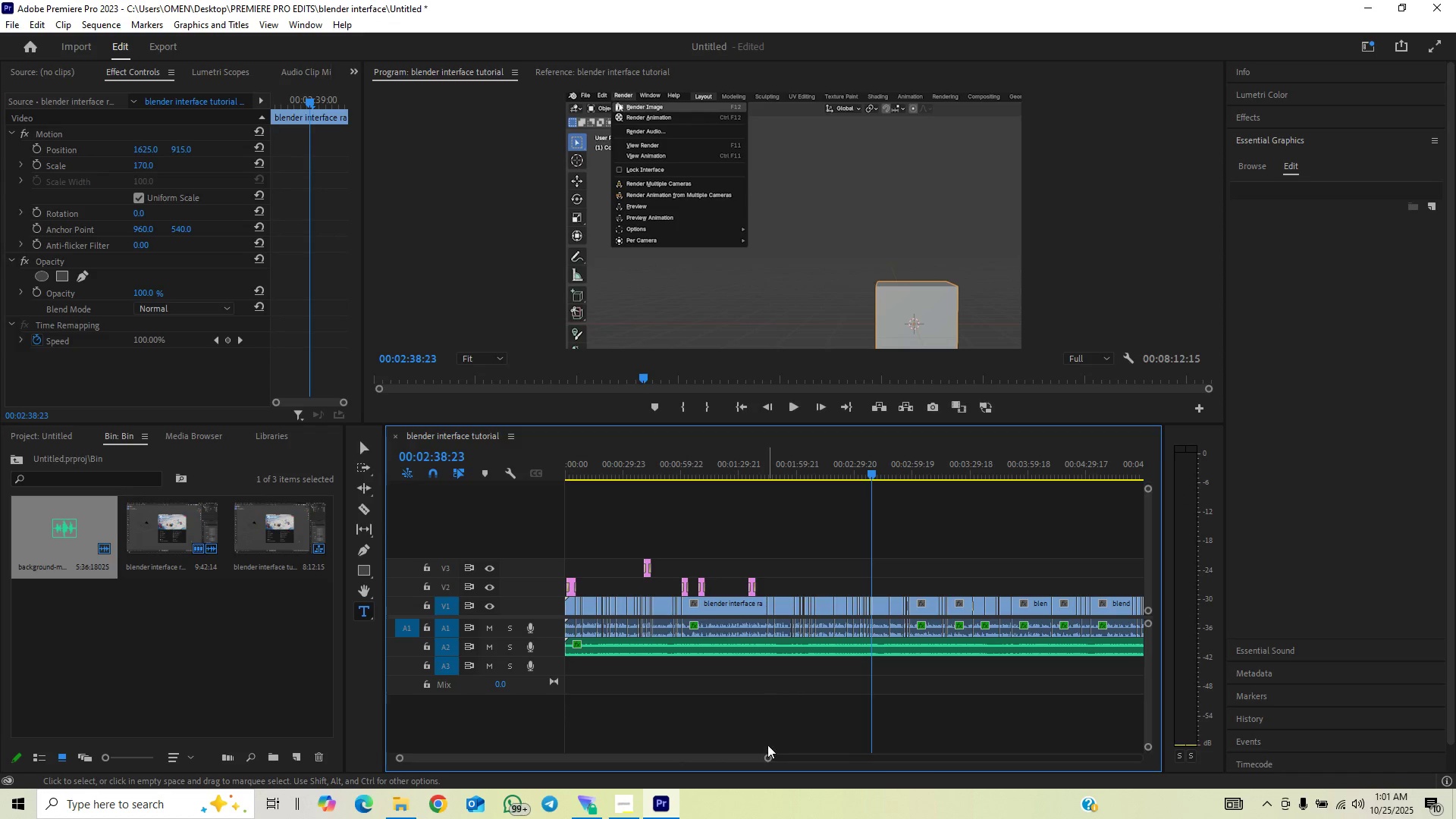 
left_click_drag(start_coordinate=[767, 756], to_coordinate=[726, 758])
 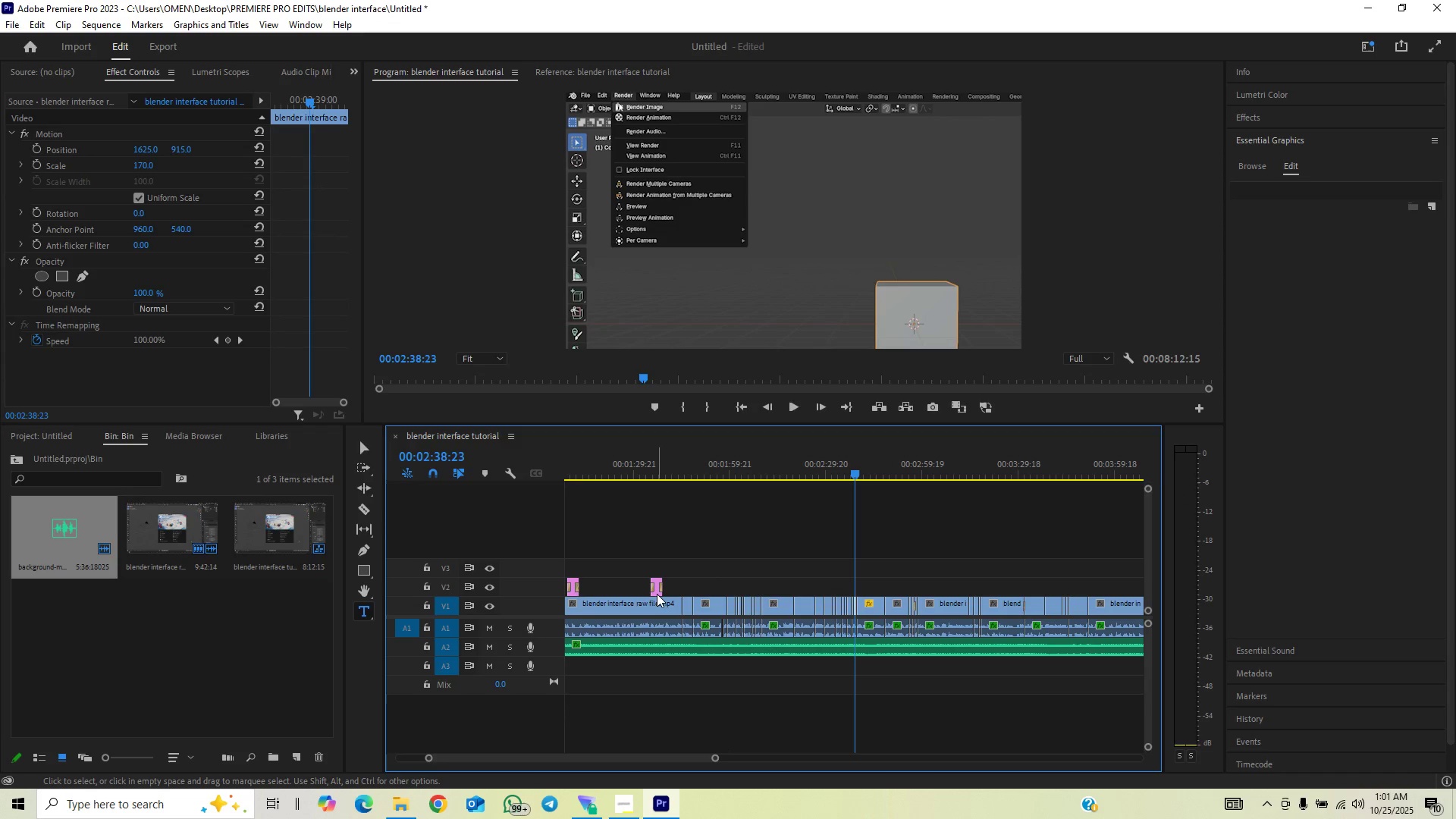 
left_click([657, 594])
 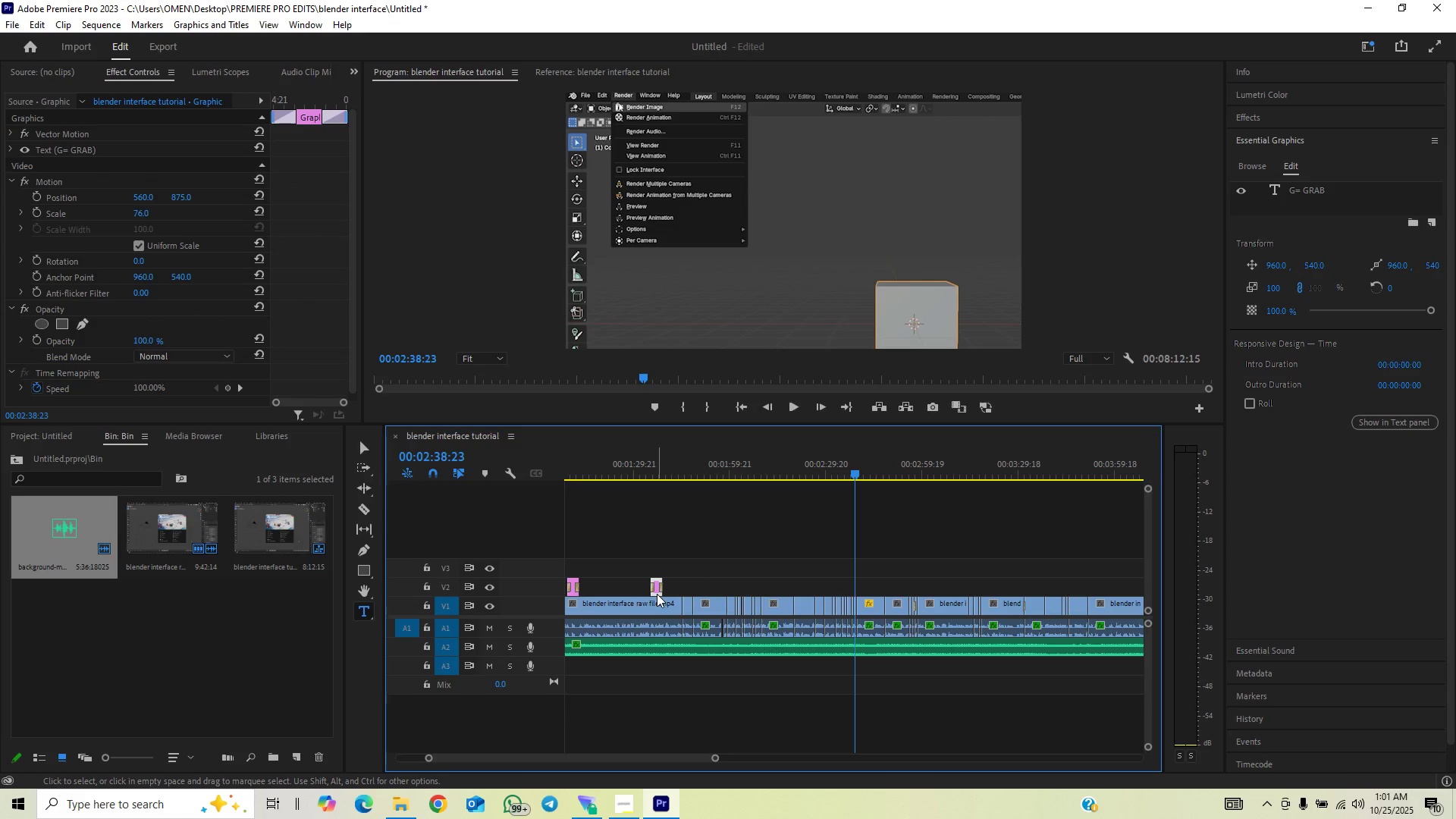 
hold_key(key=AltLeft, duration=1.51)
left_click_drag(start_coordinate=[657, 594], to_coordinate=[857, 591])
 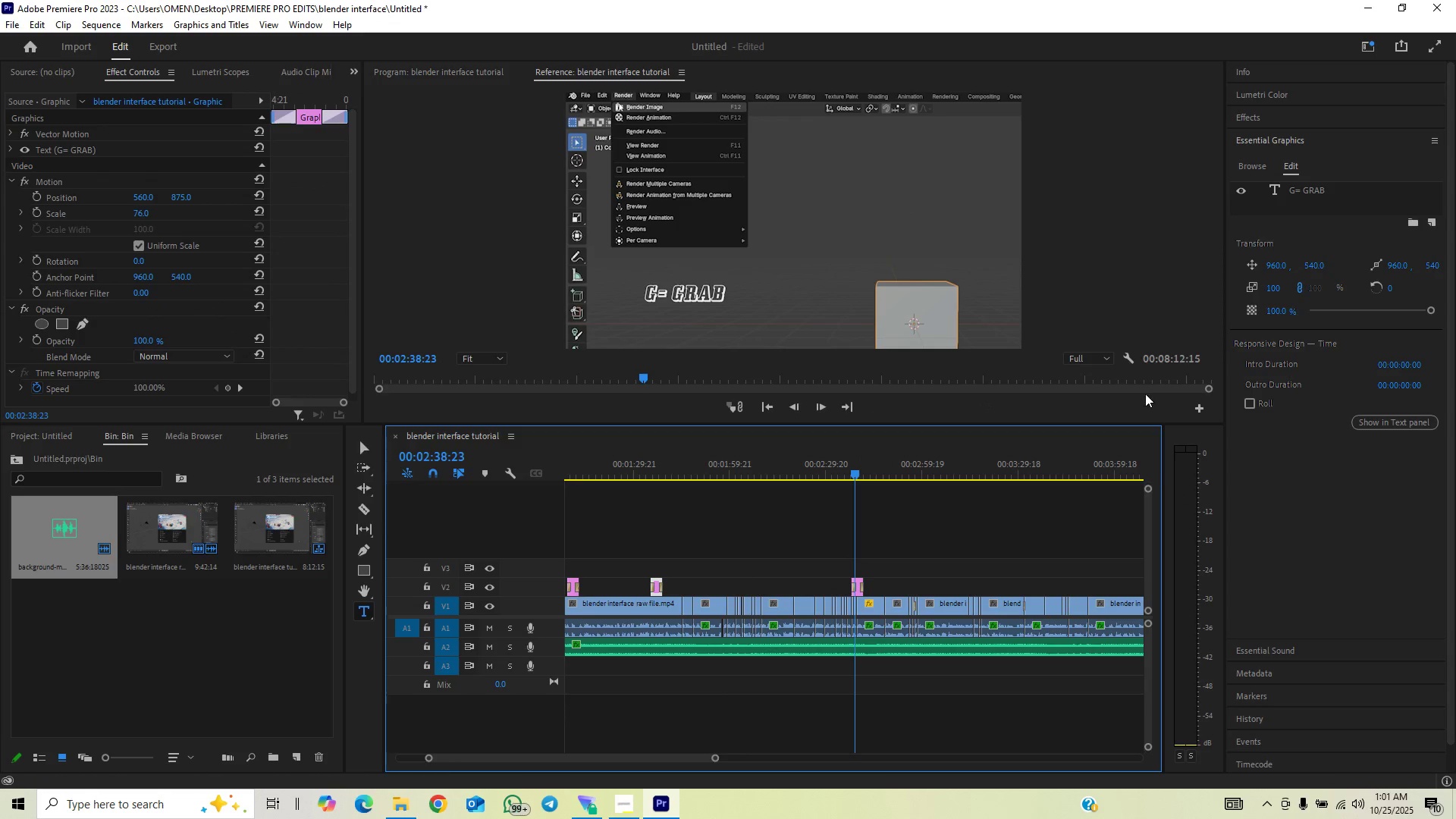 
hold_key(key=AltLeft, duration=1.06)
 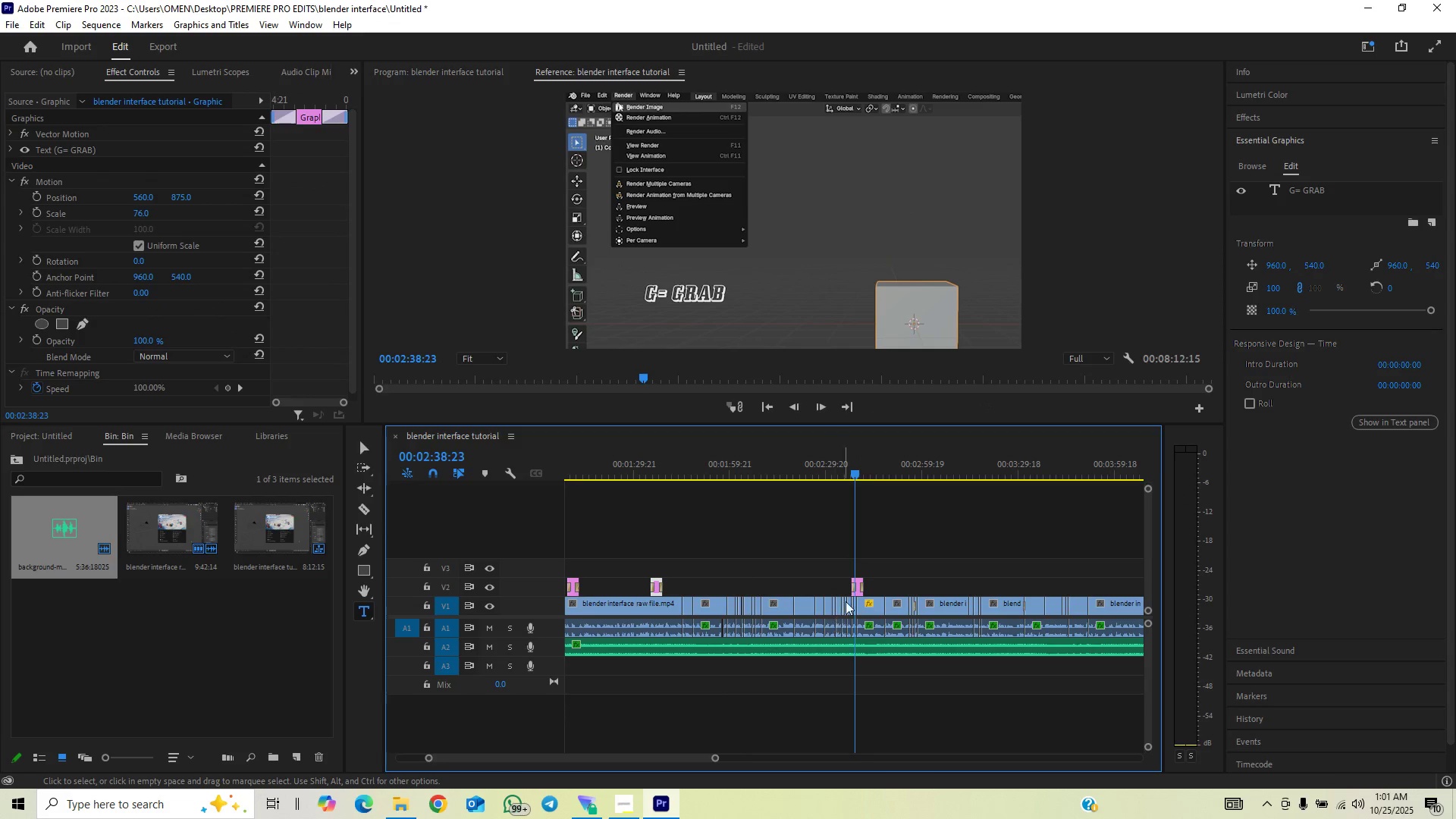 
left_click([856, 592])
 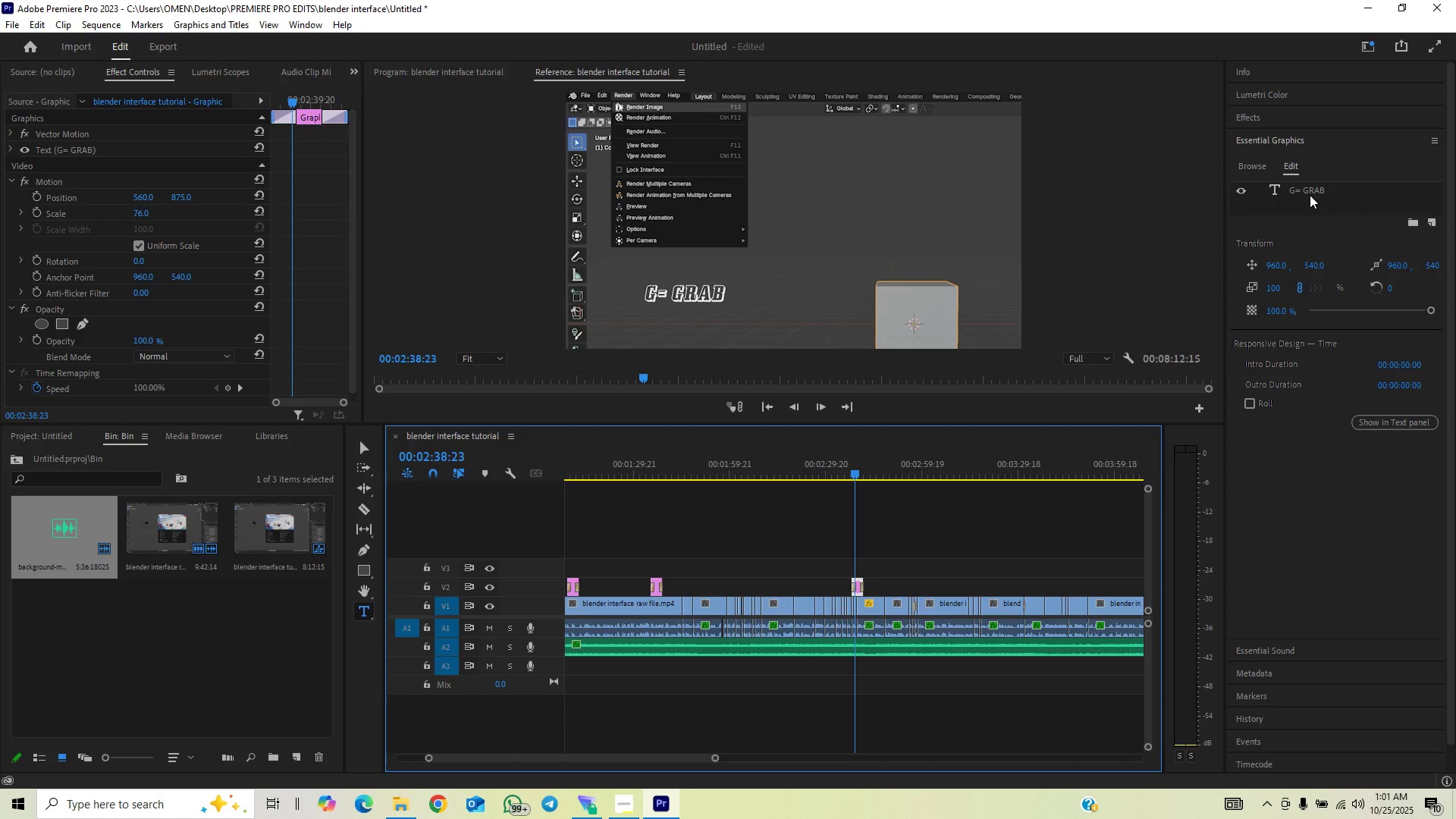 
double_click([1310, 194])
 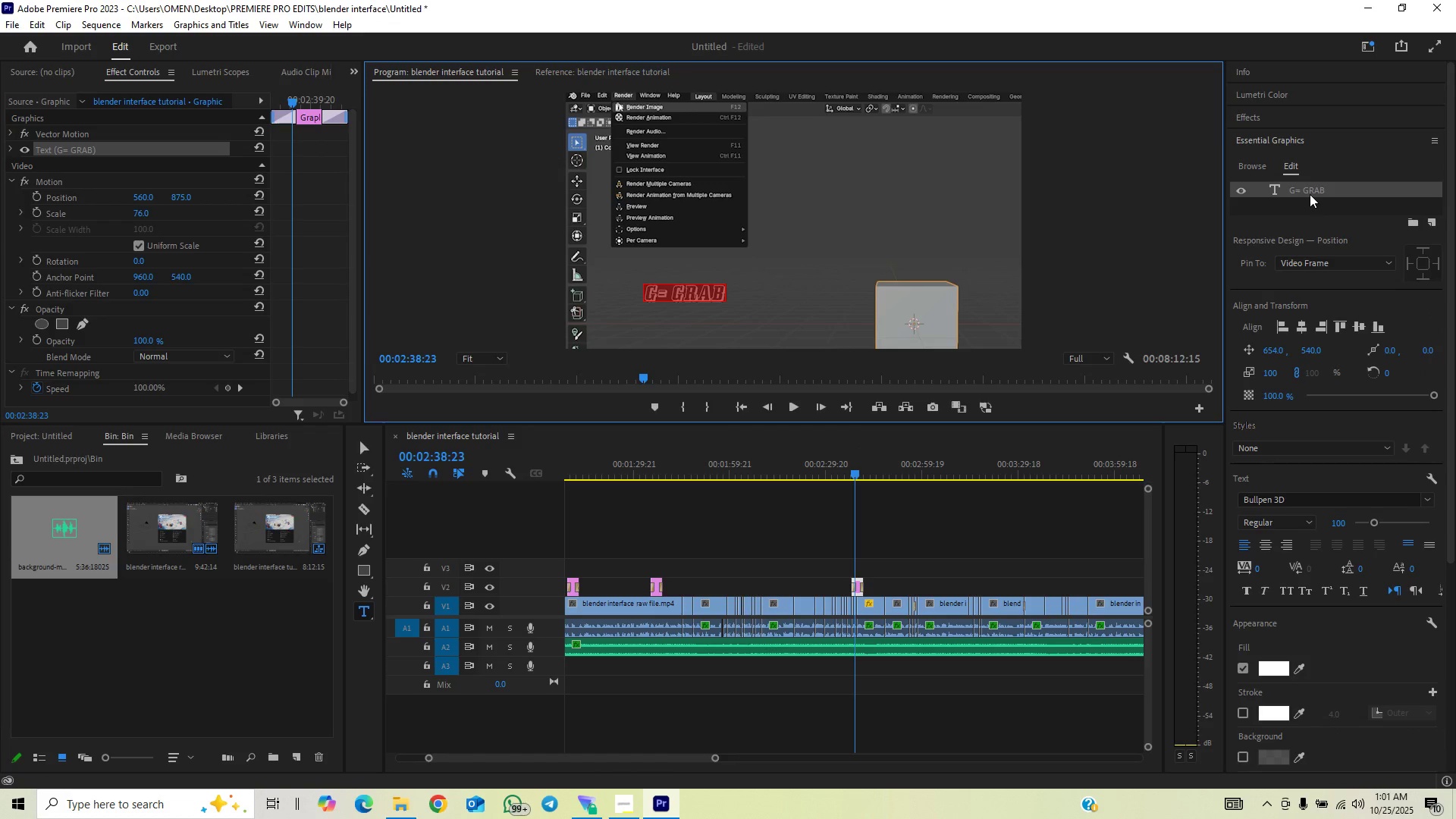 
type(RENDER)
 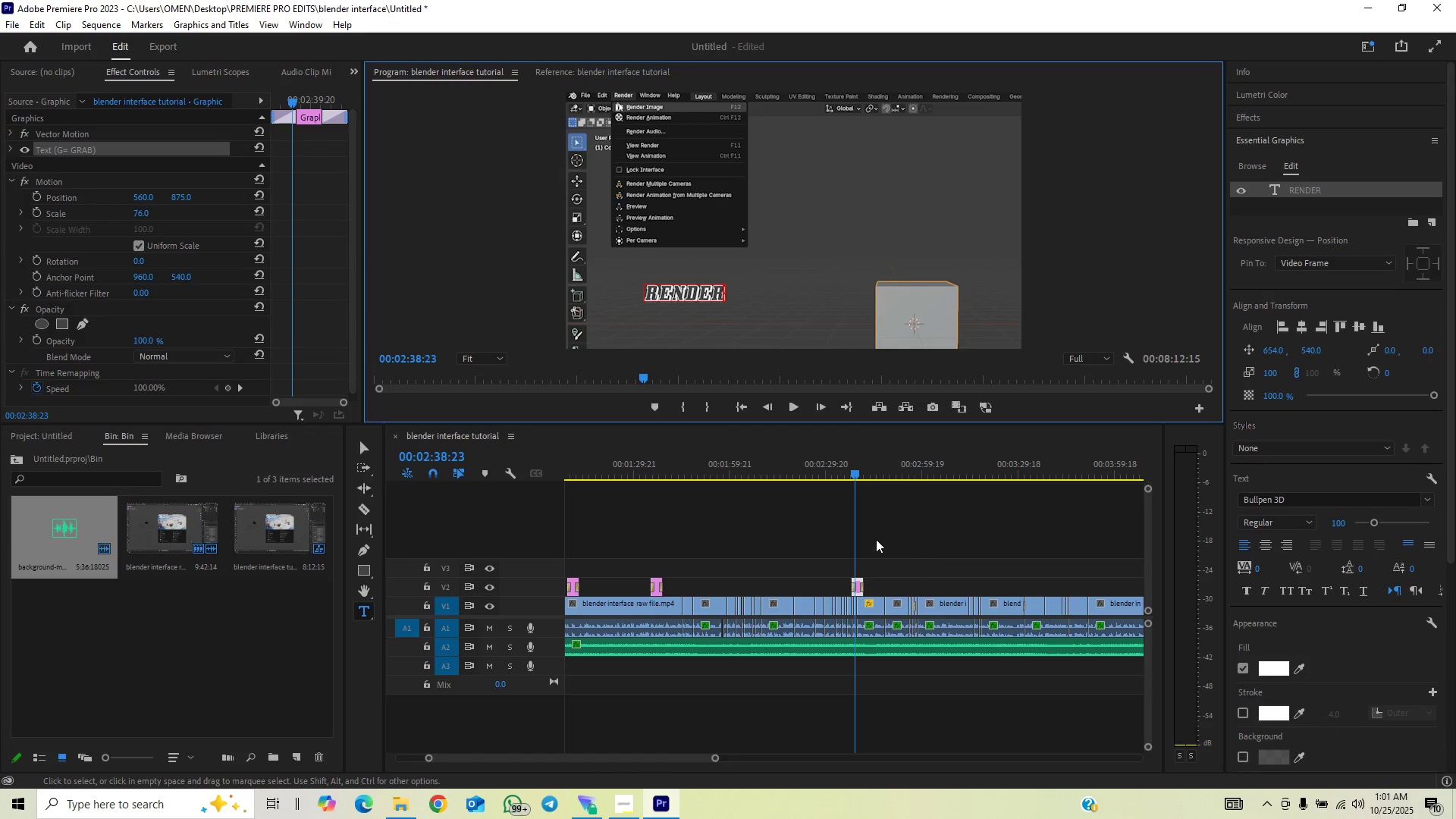 
left_click([846, 472])
 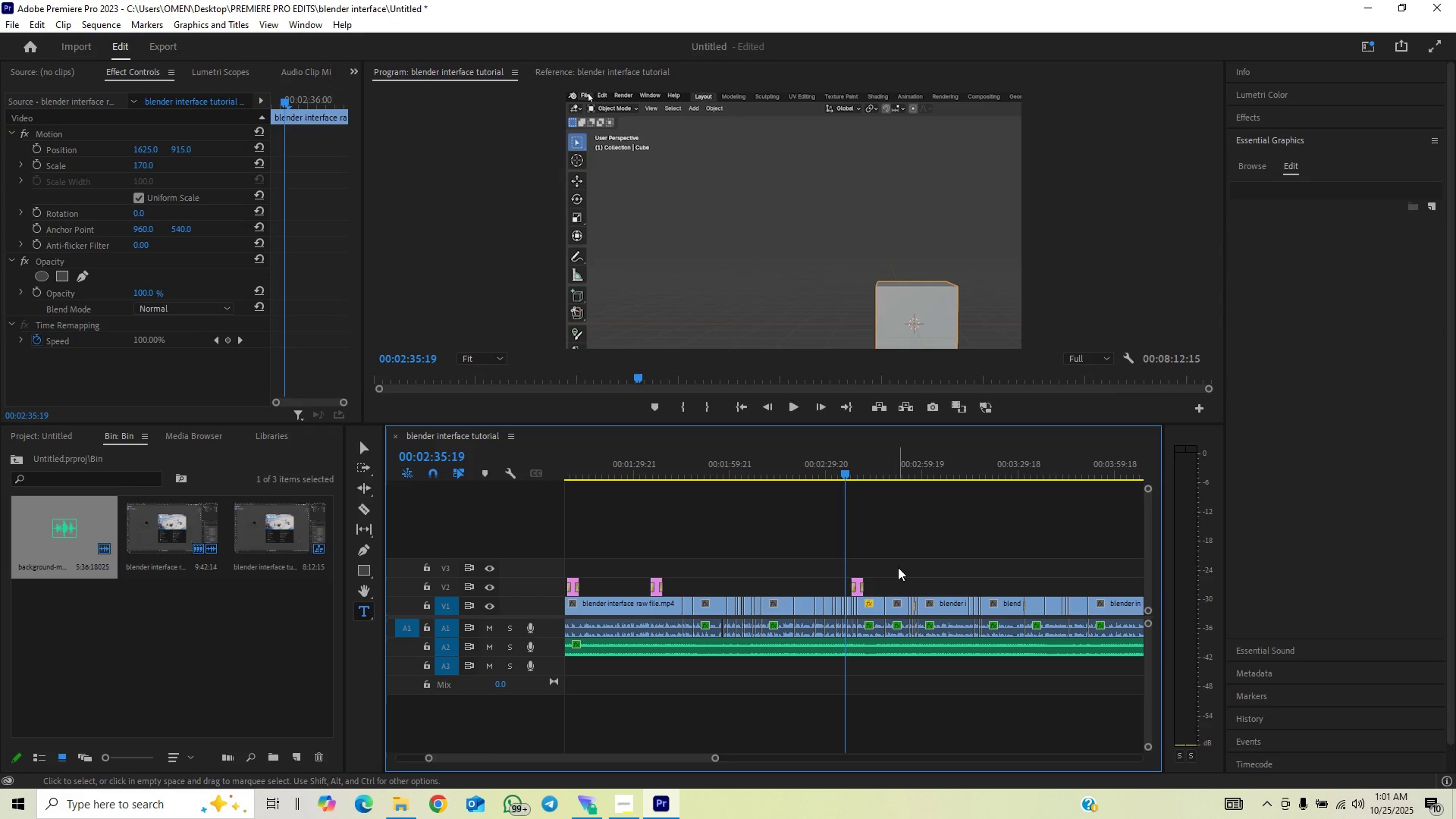 
key(Space)
 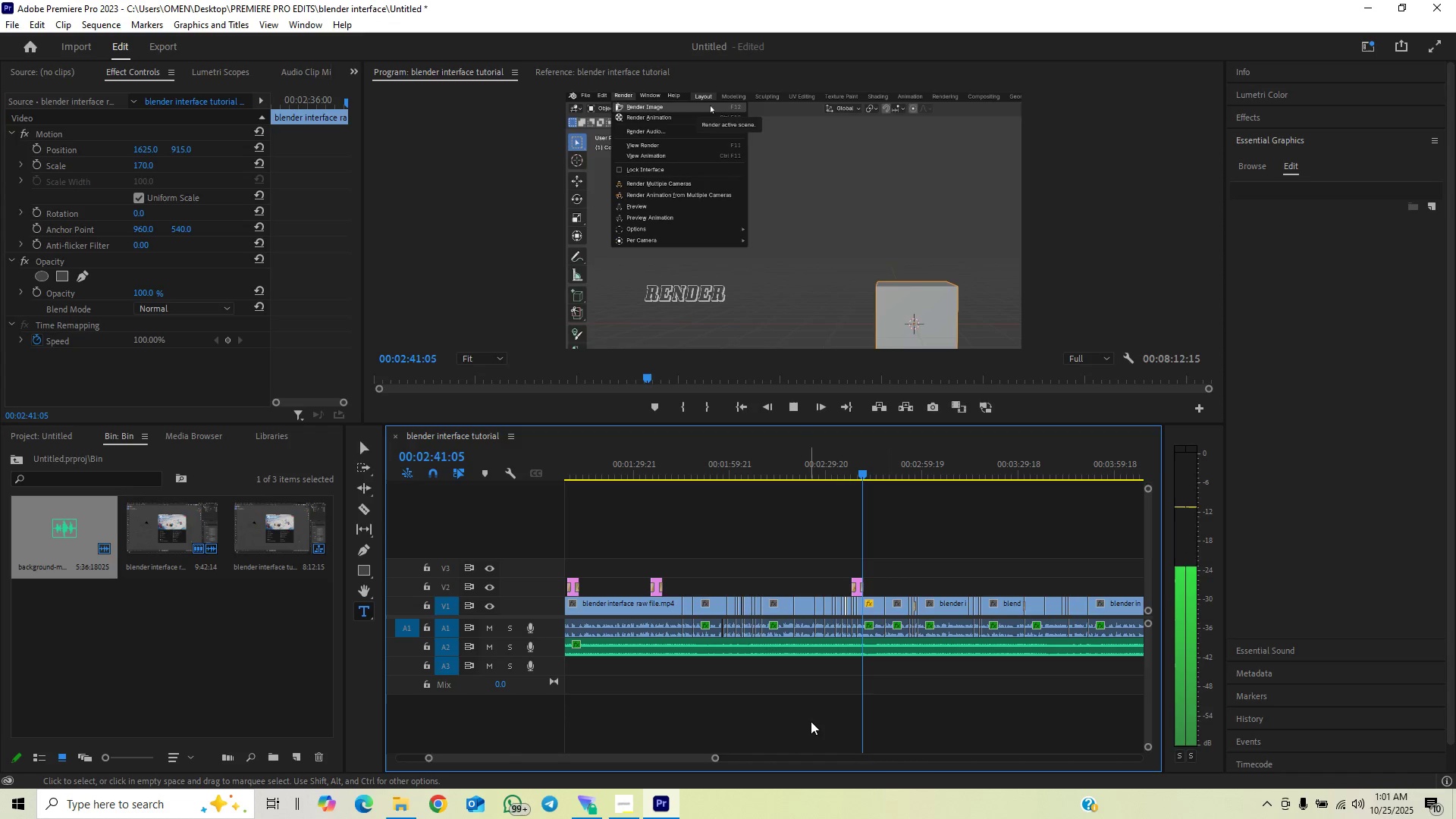 
wait(7.67)
 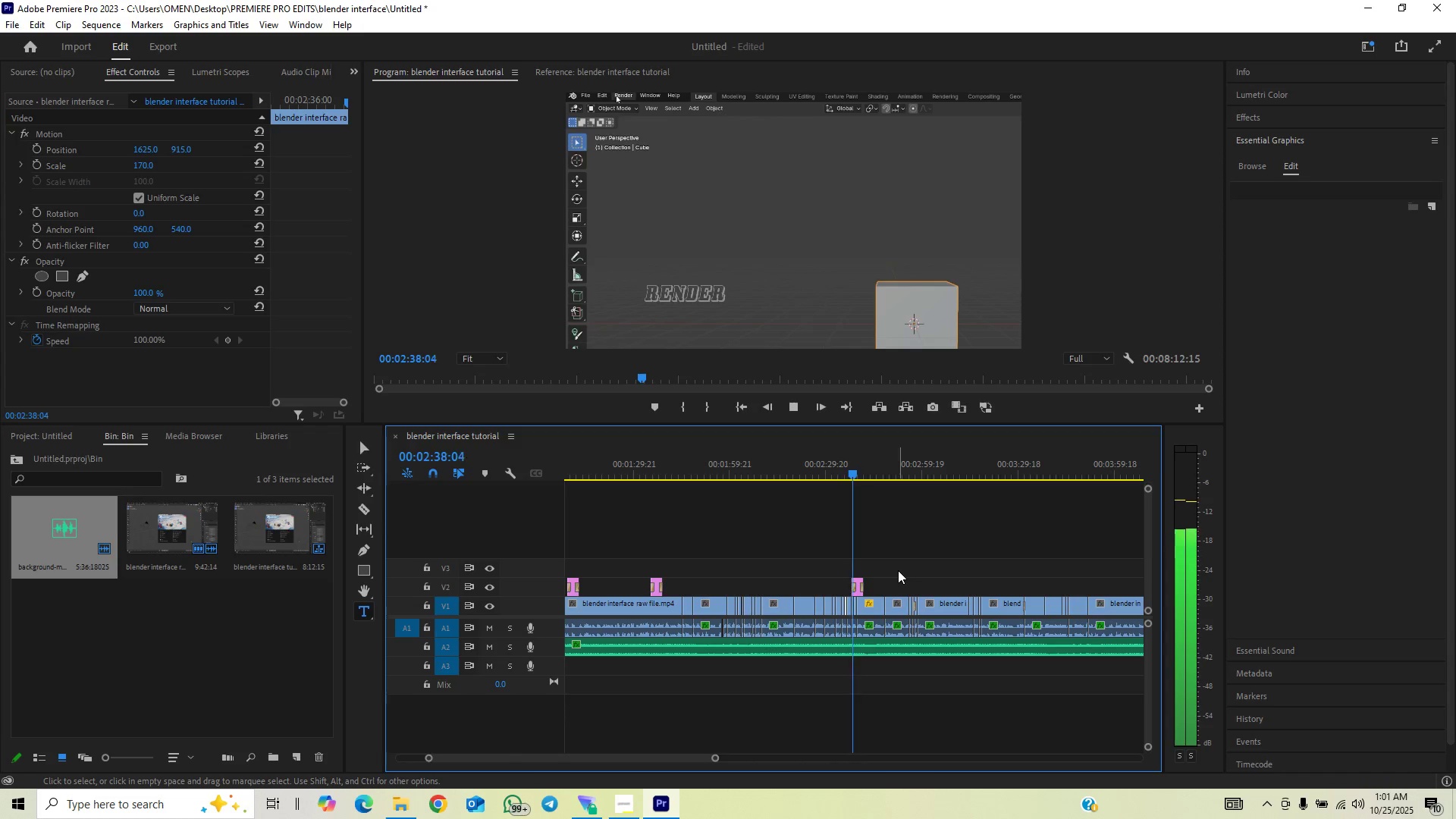 
left_click_drag(start_coordinate=[717, 757], to_coordinate=[714, 779])
 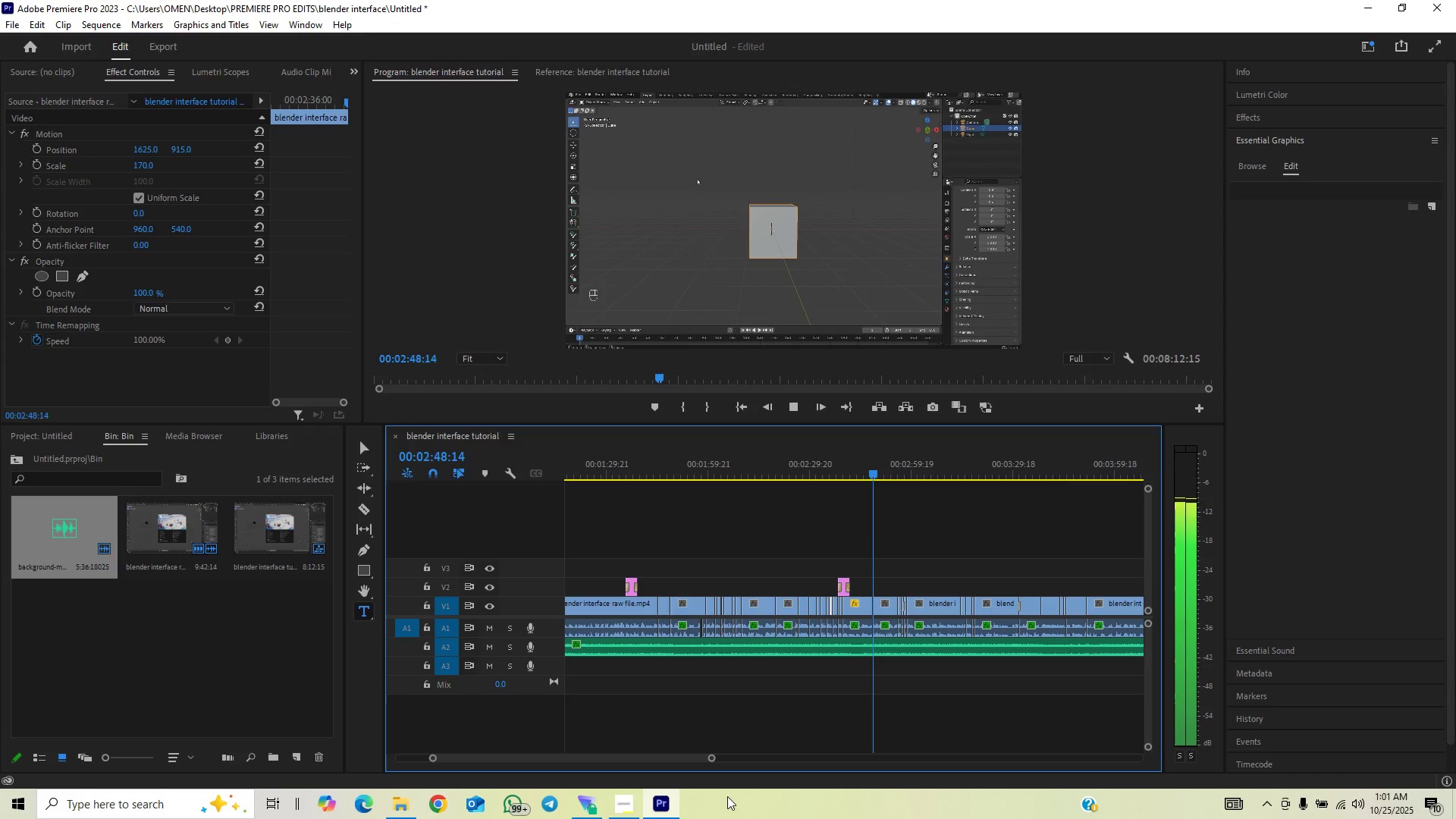 
left_click_drag(start_coordinate=[715, 758], to_coordinate=[735, 757])
 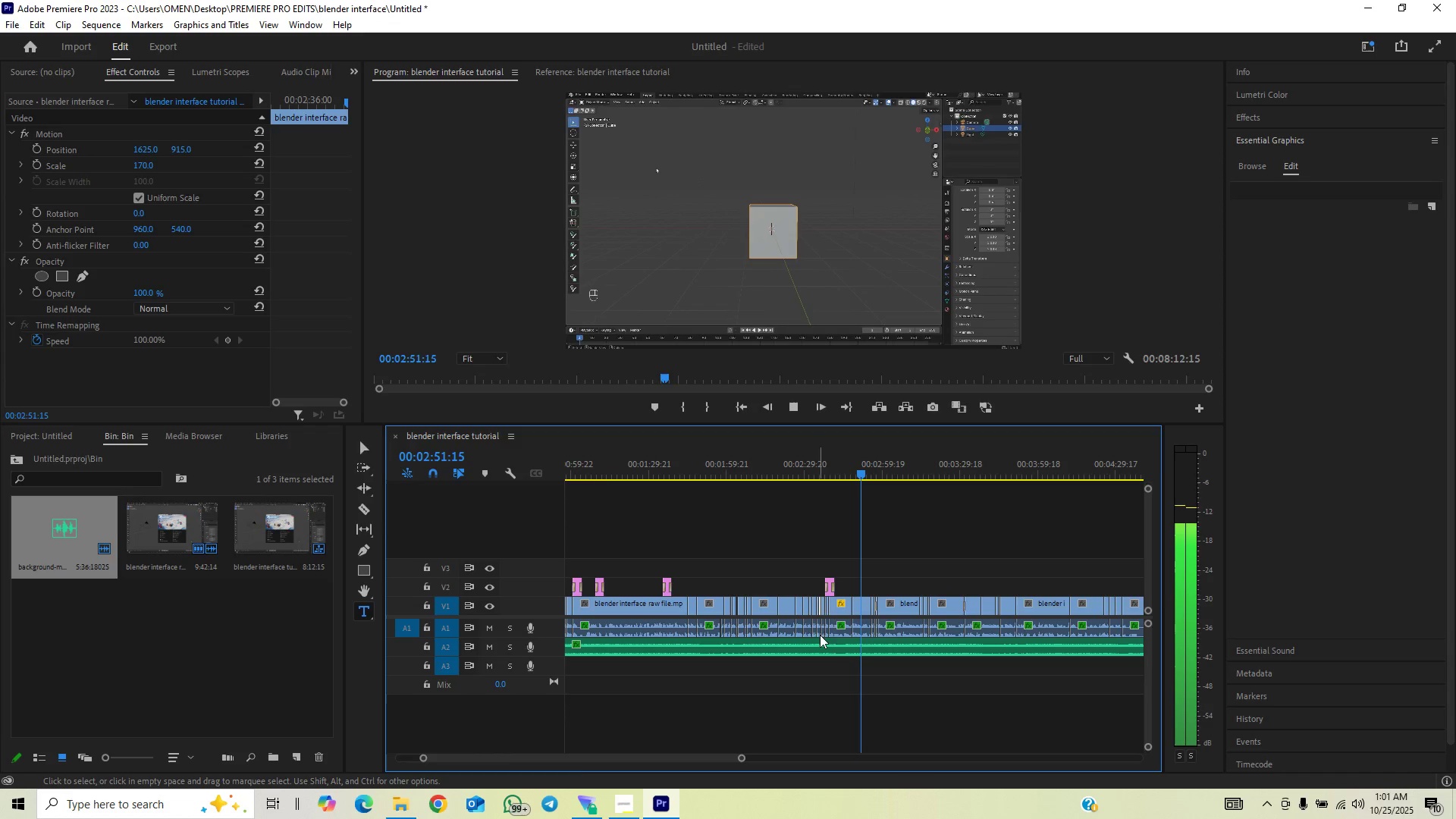 
key(Space)
 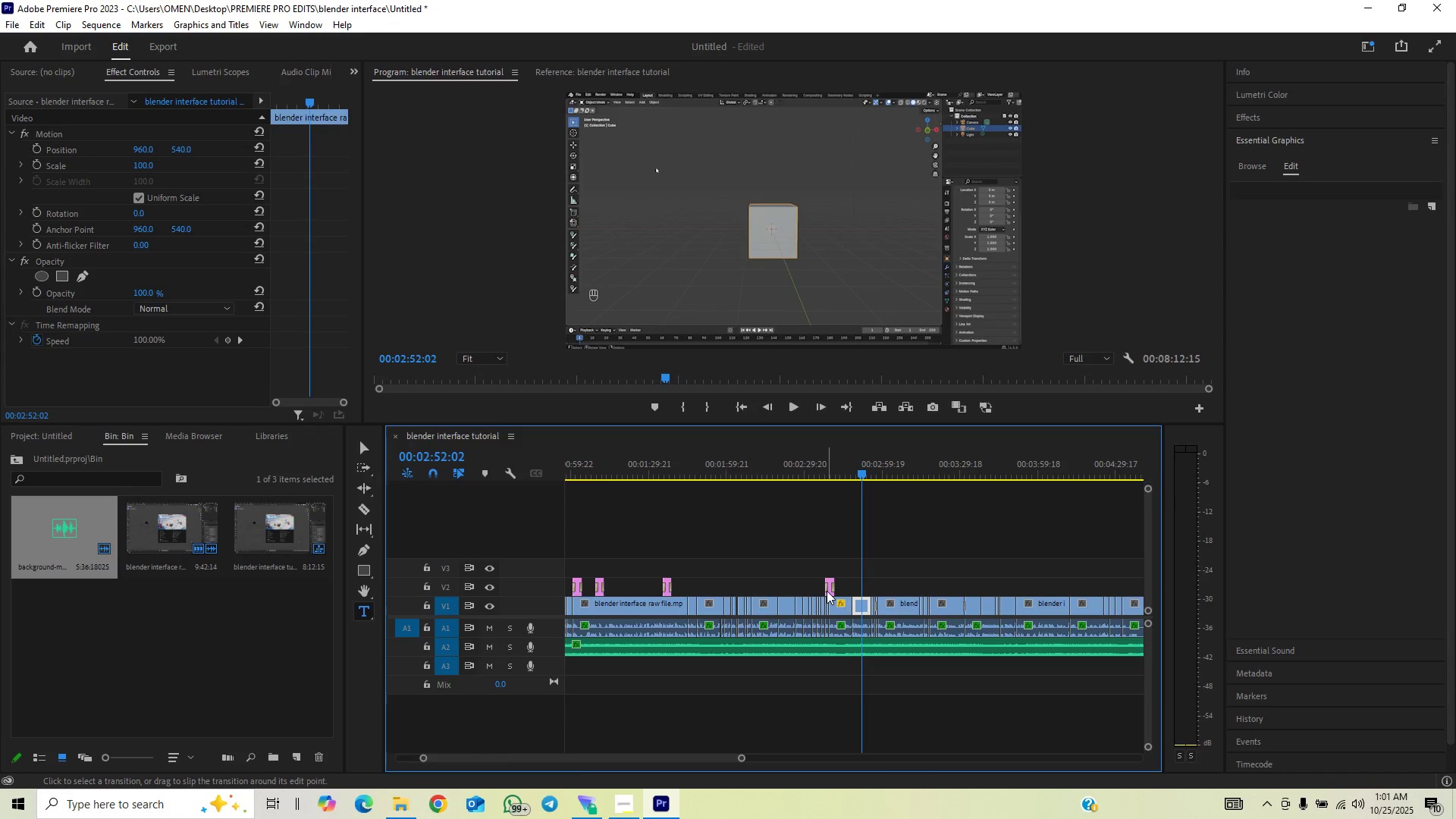 
left_click([827, 591])
 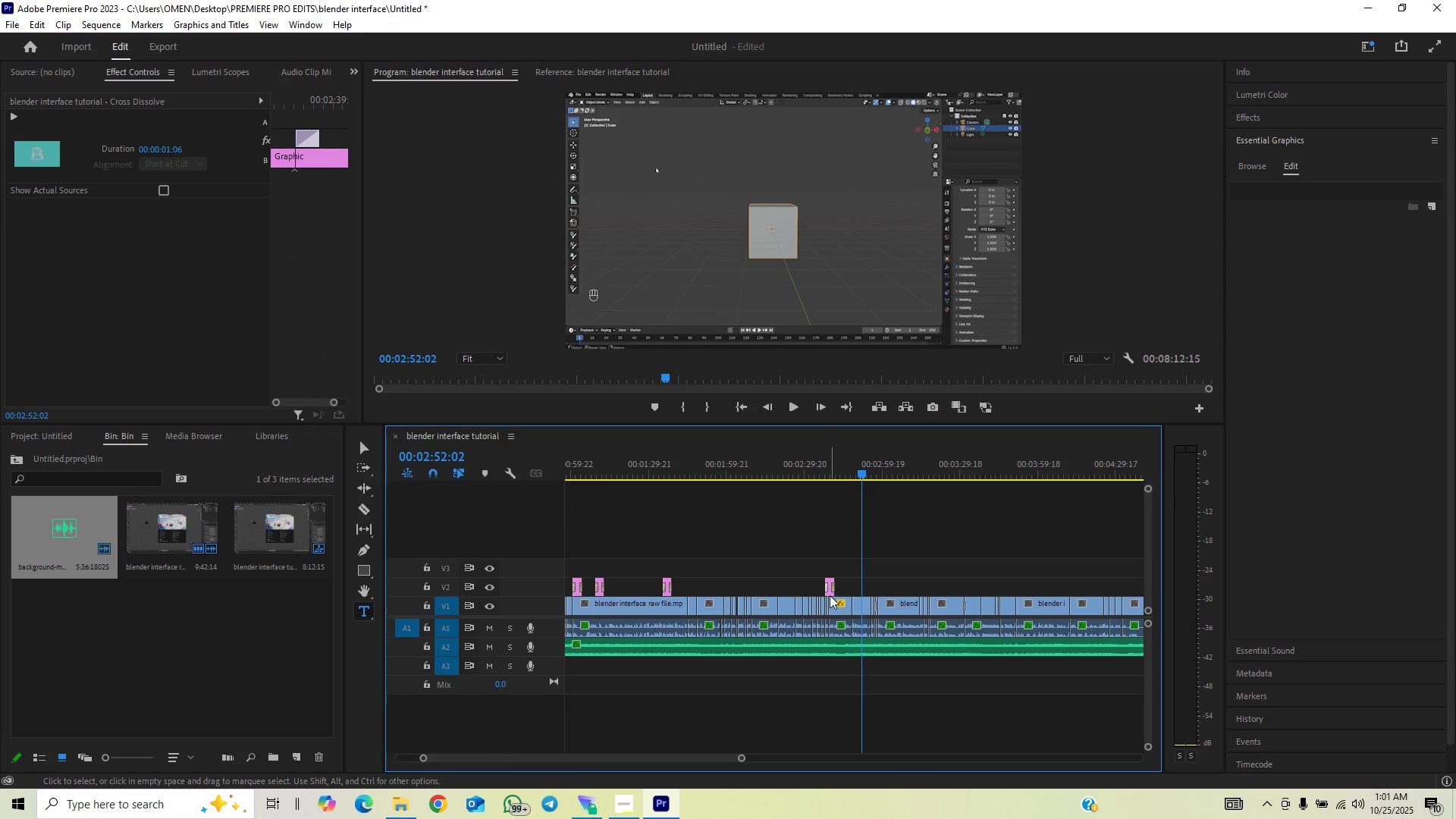 
left_click([830, 595])
 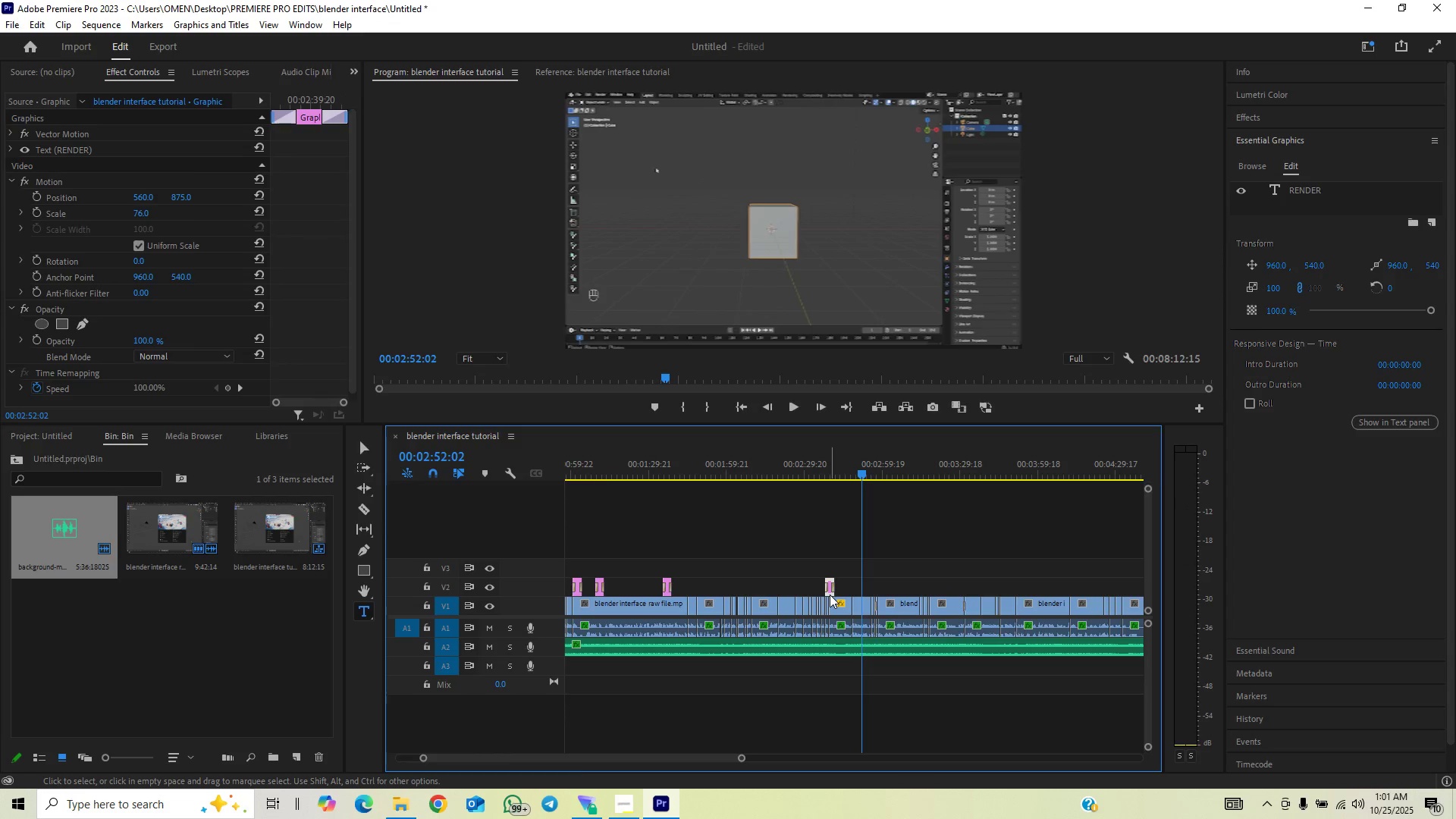 
hold_key(key=AltLeft, duration=1.32)
left_click_drag(start_coordinate=[830, 595], to_coordinate=[864, 589])
 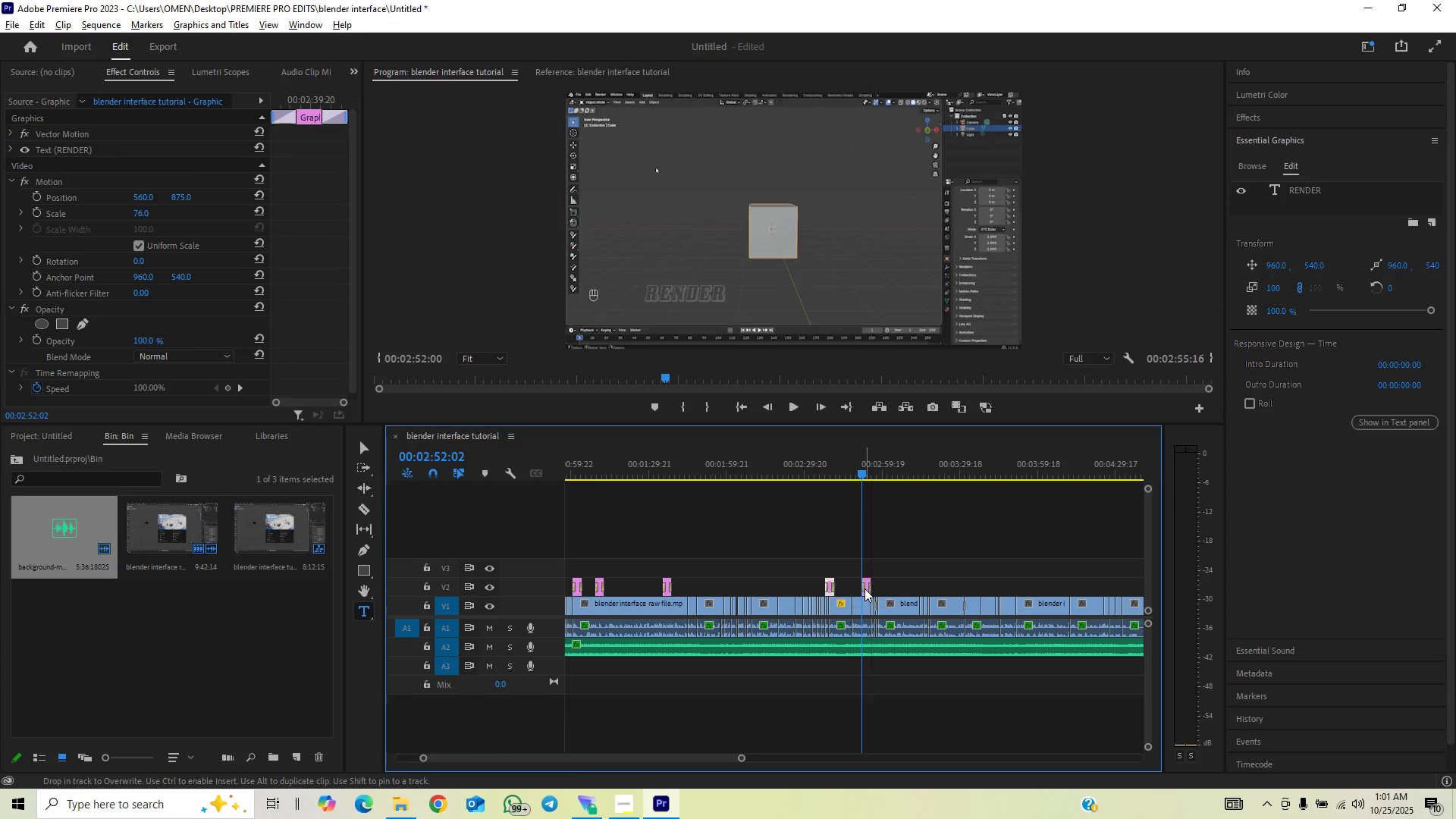 
key(Space)
 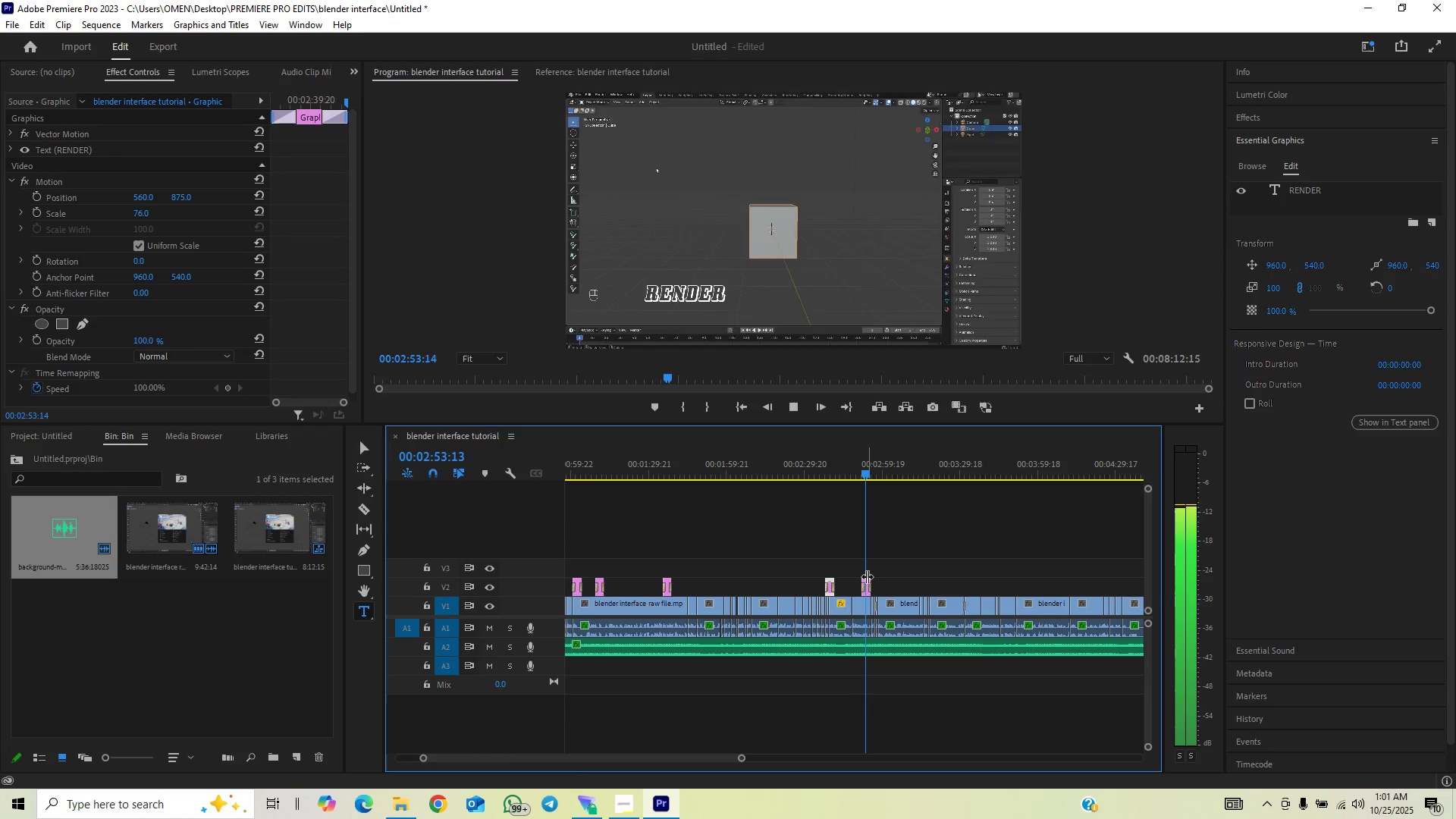 
left_click_drag(start_coordinate=[867, 582], to_coordinate=[871, 584])
 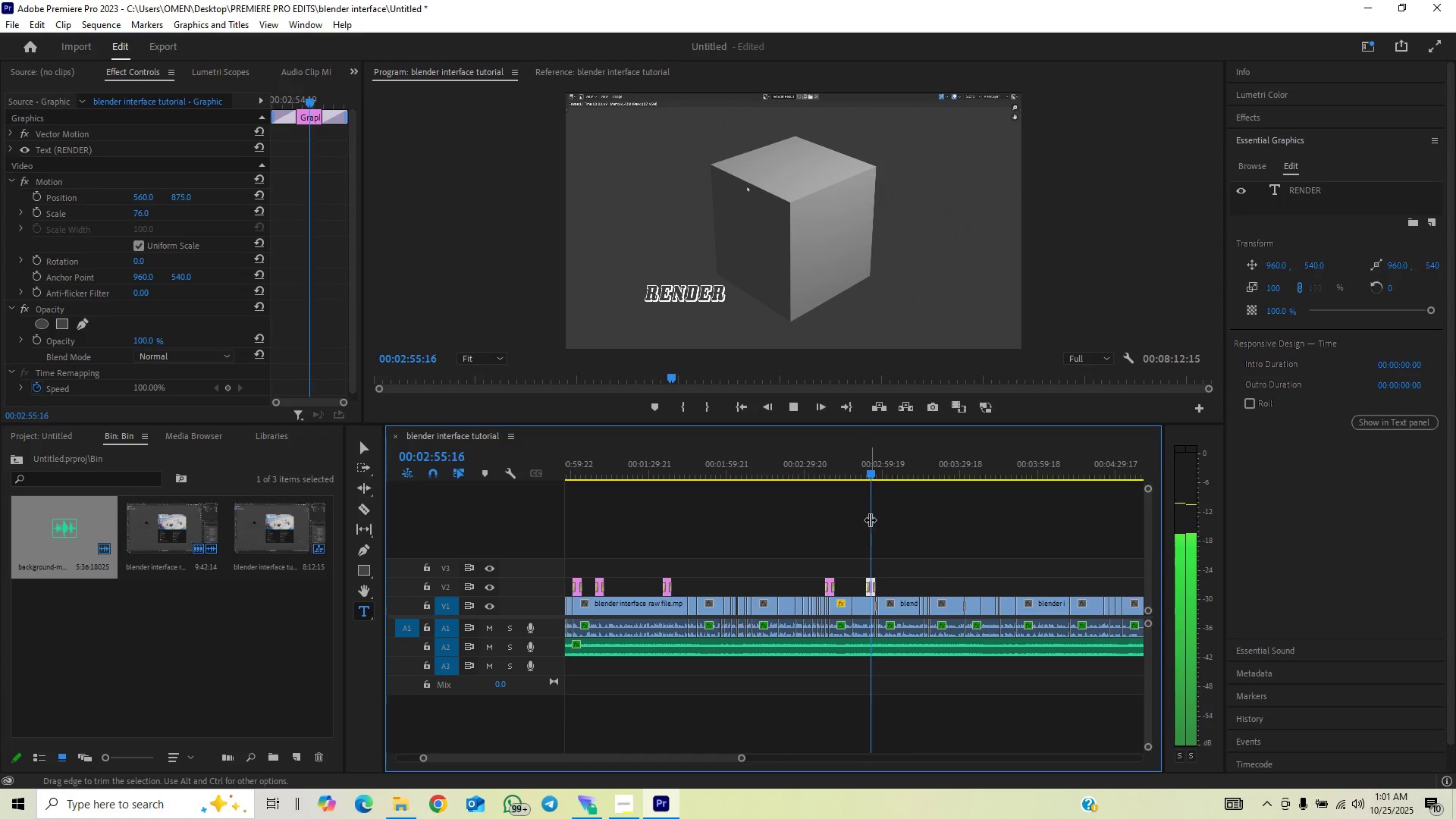 
key(Space)
 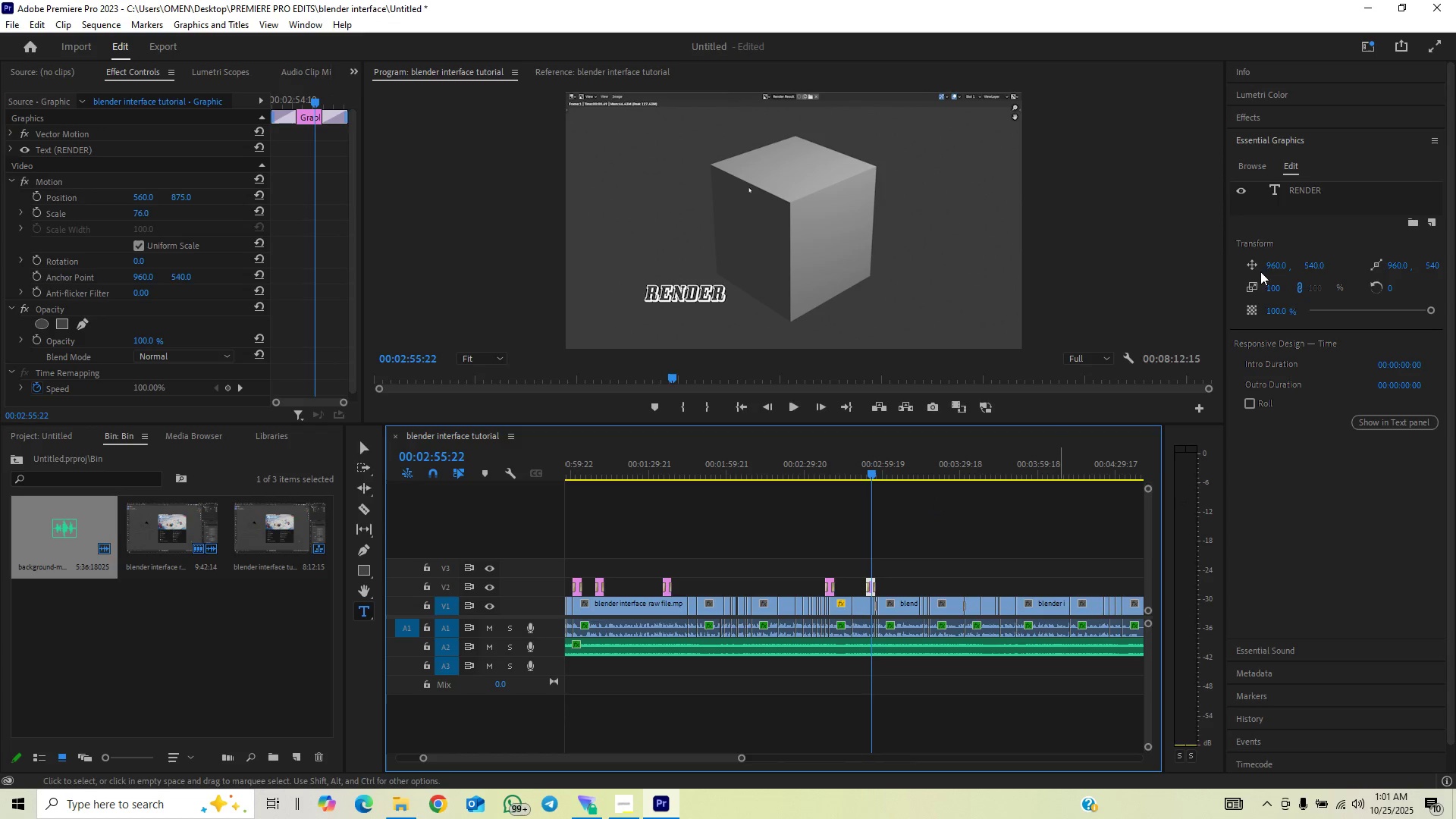 
double_click([1308, 192])
 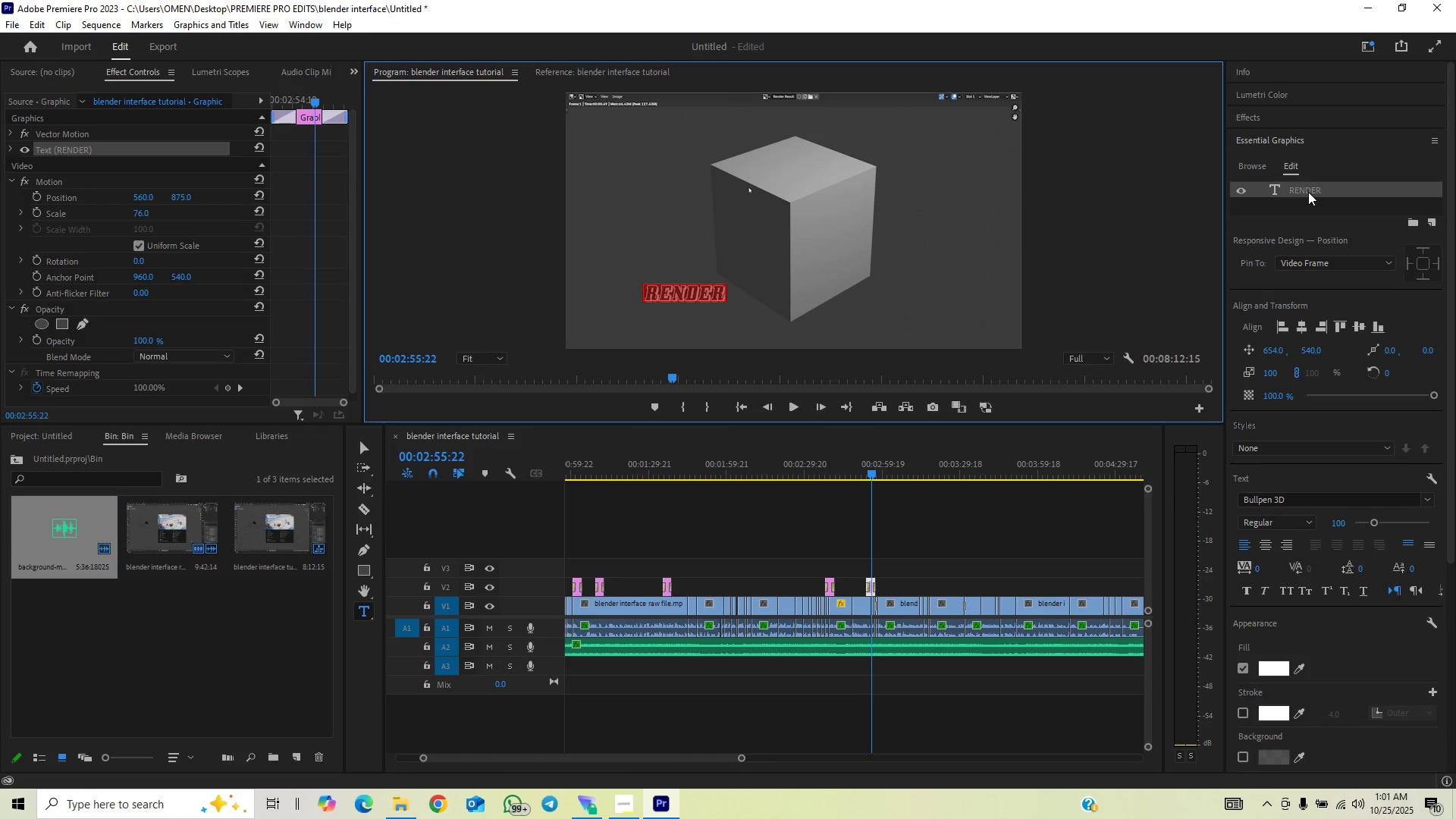 
type(F12)
 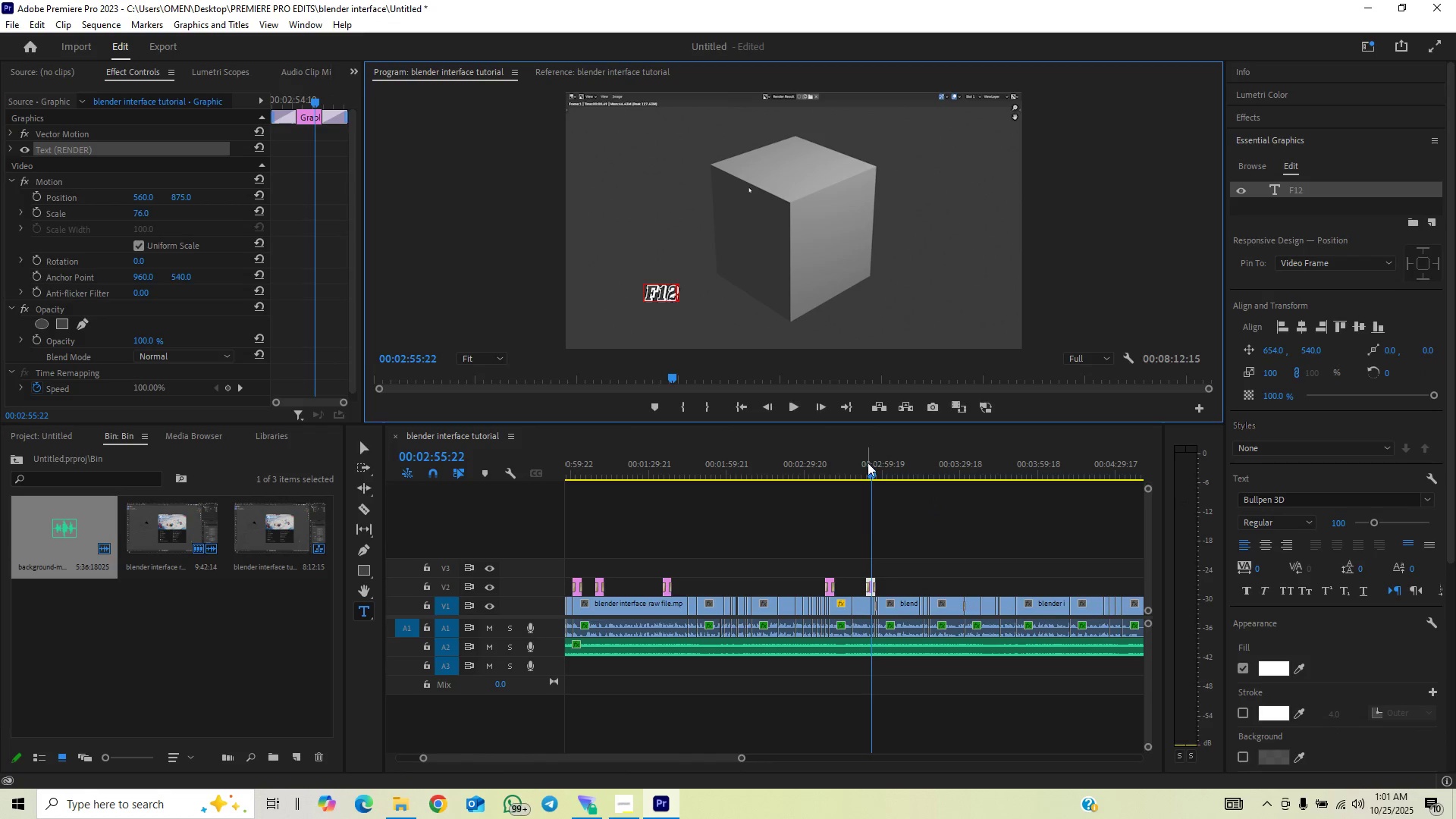 
left_click([863, 473])
 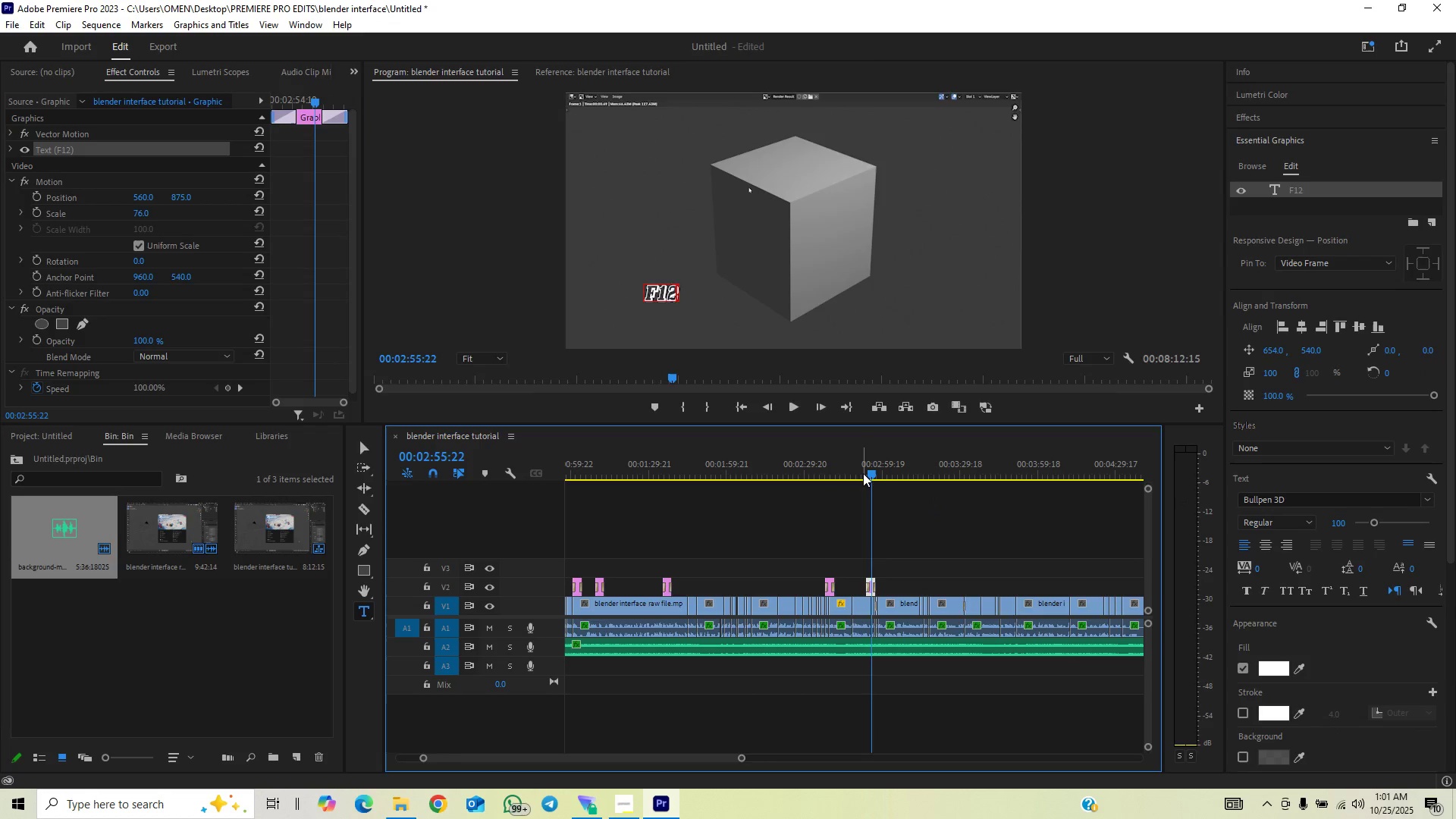 
key(Space)
 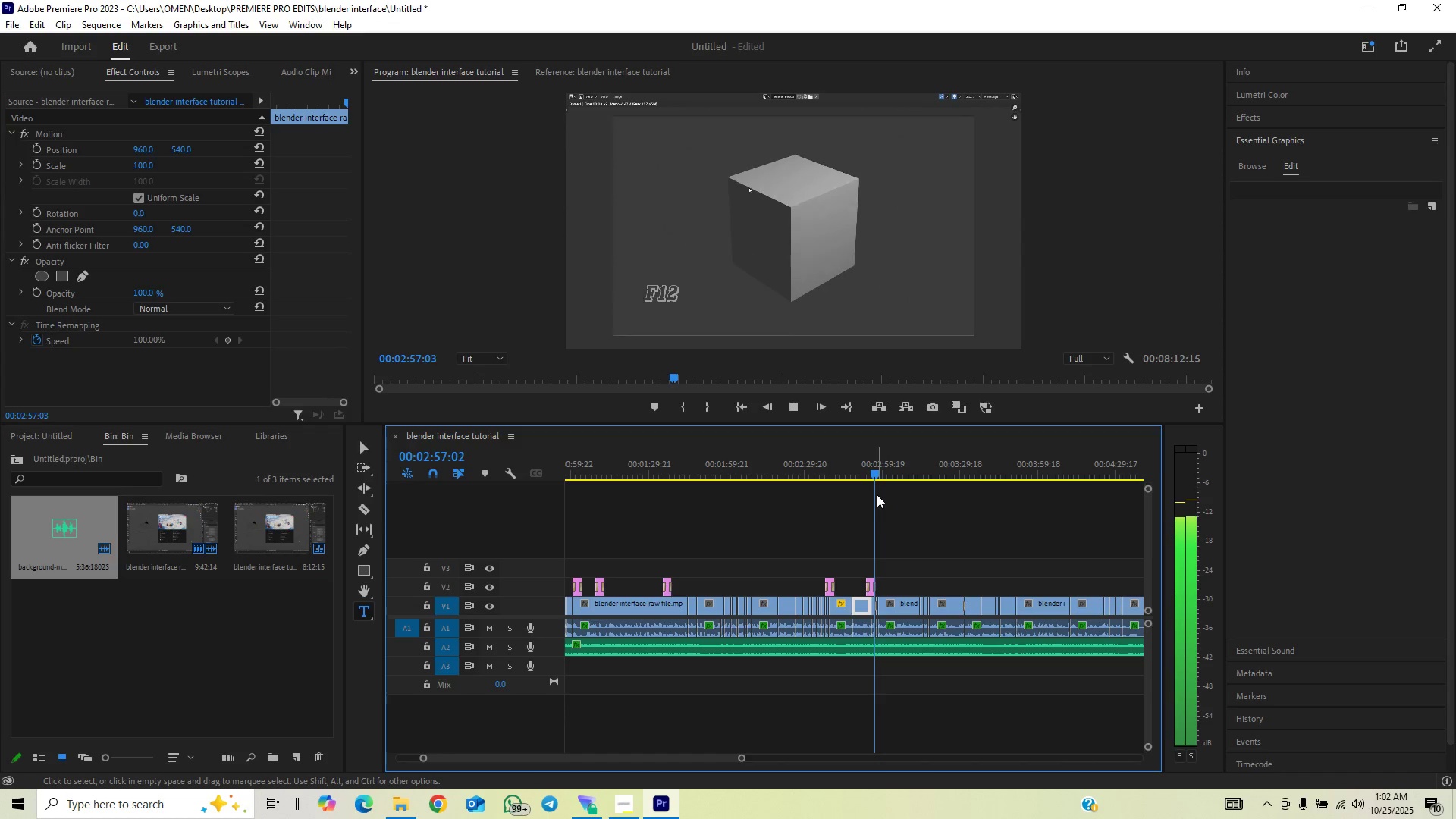 
wait(7.81)
 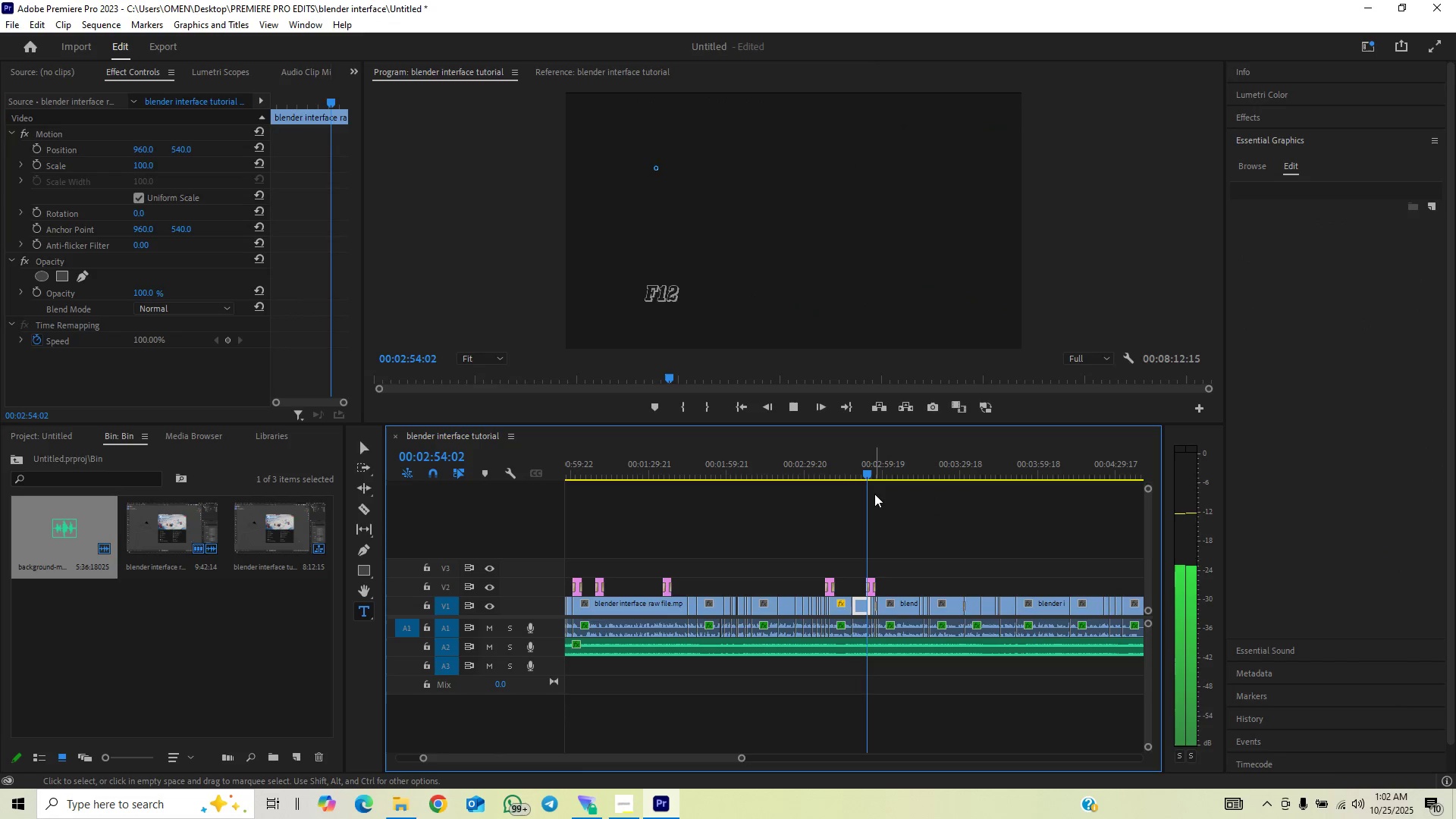 
left_click_drag(start_coordinate=[742, 757], to_coordinate=[657, 785])
 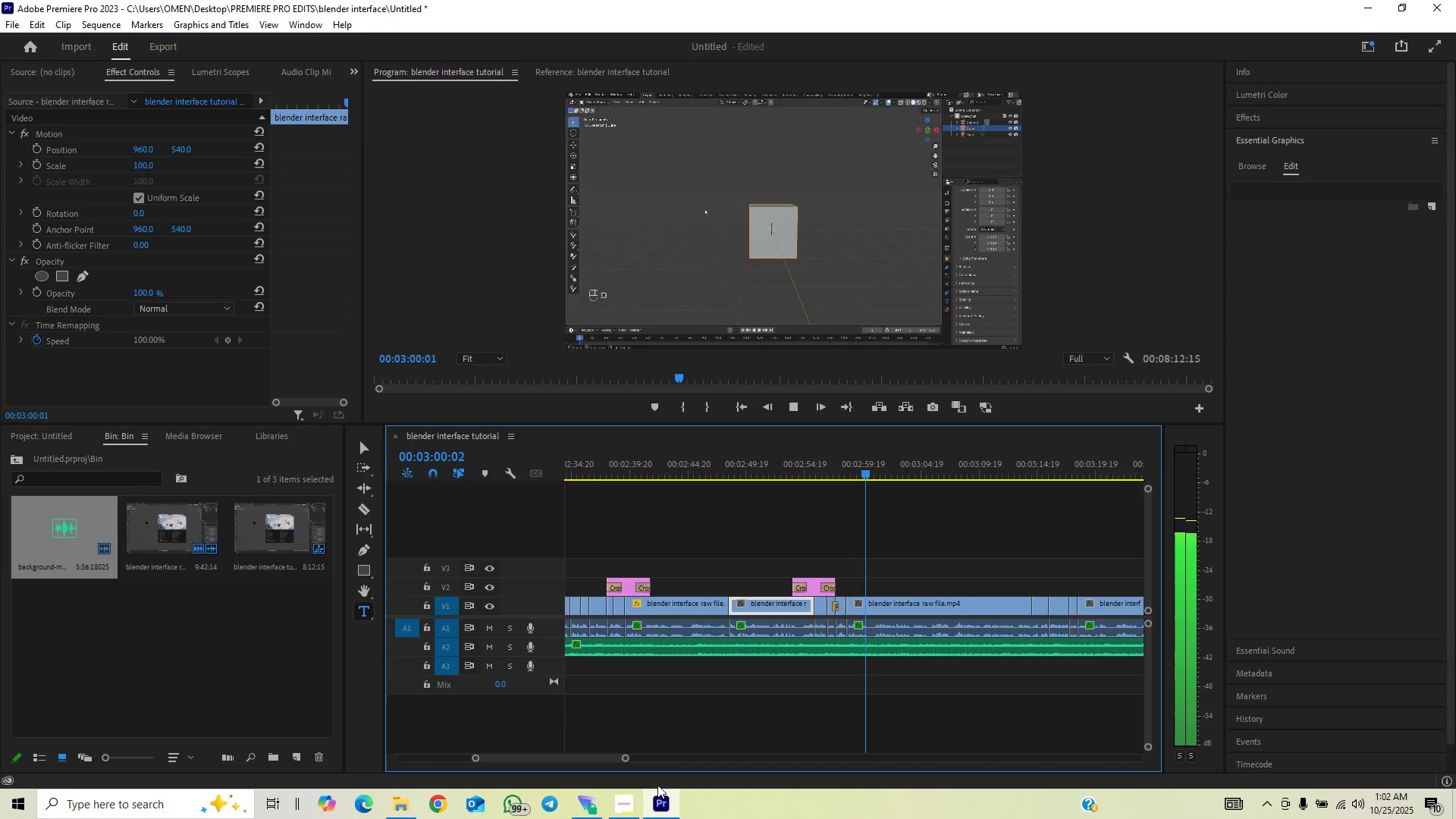 
key(Space)
 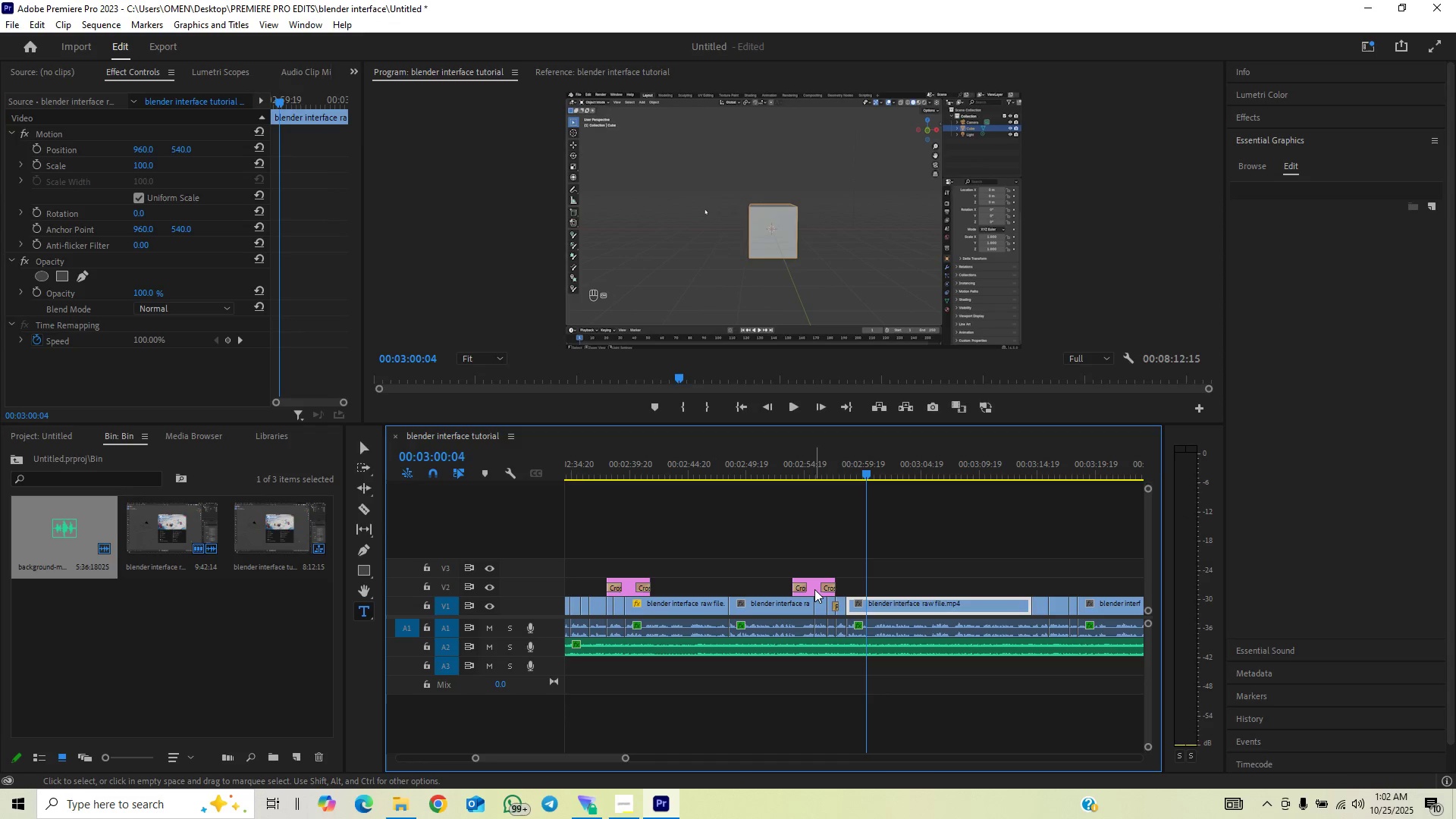 
left_click([815, 592])
 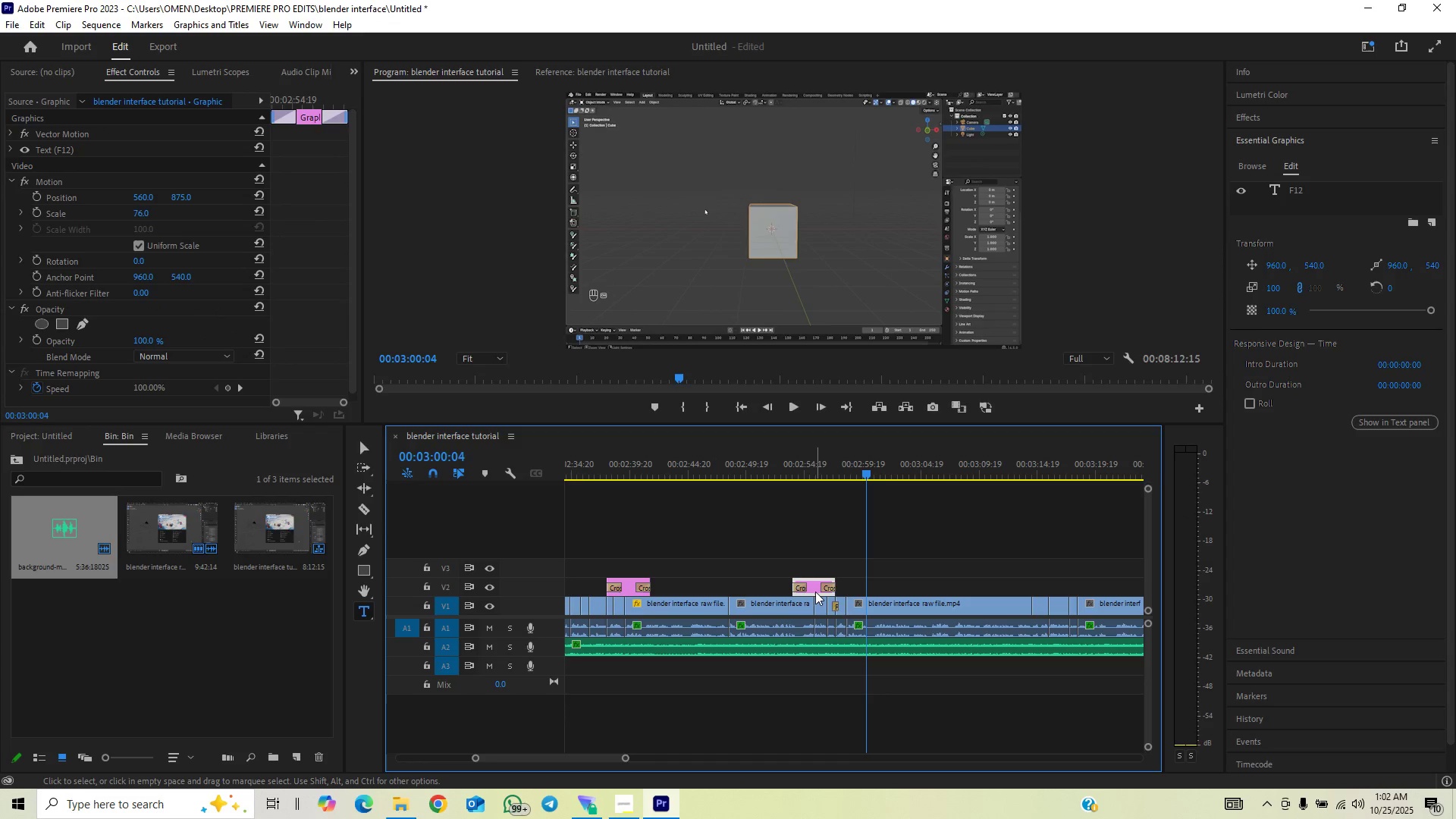 
hold_key(key=AltLeft, duration=1.51)
left_click_drag(start_coordinate=[815, 592], to_coordinate=[871, 592])
 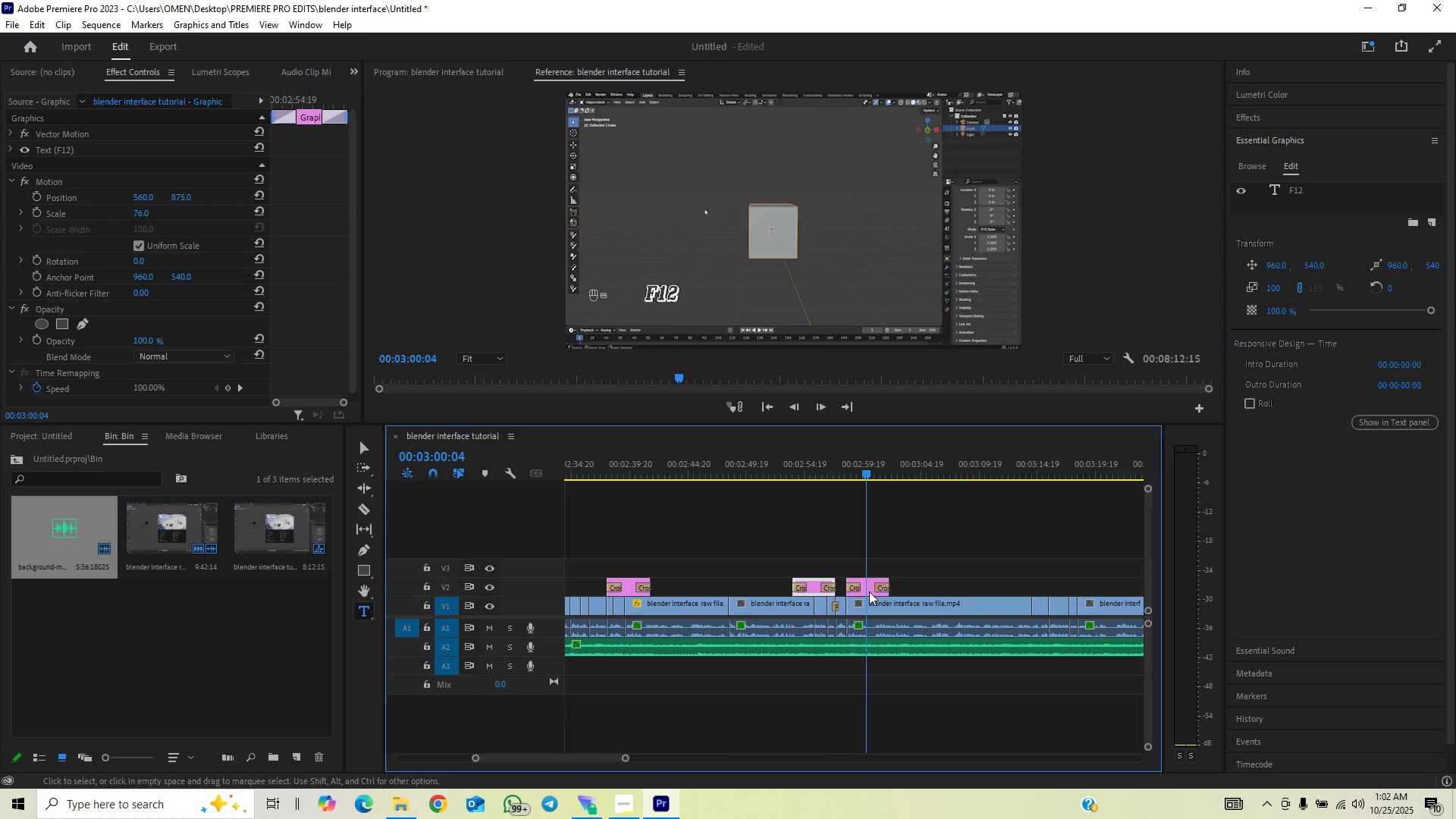 
hold_key(key=AltLeft, duration=1.38)
 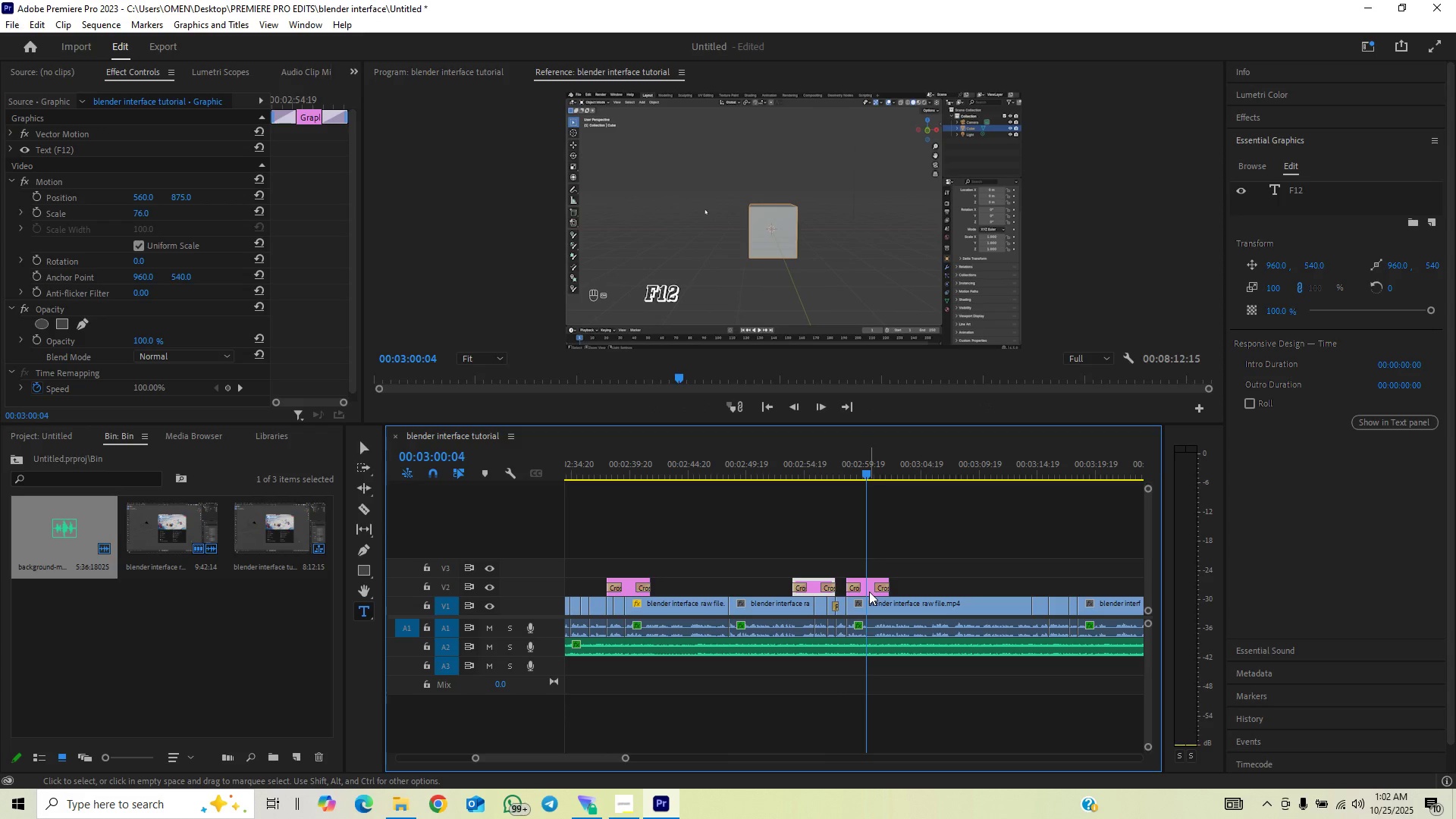 
left_click([868, 592])
 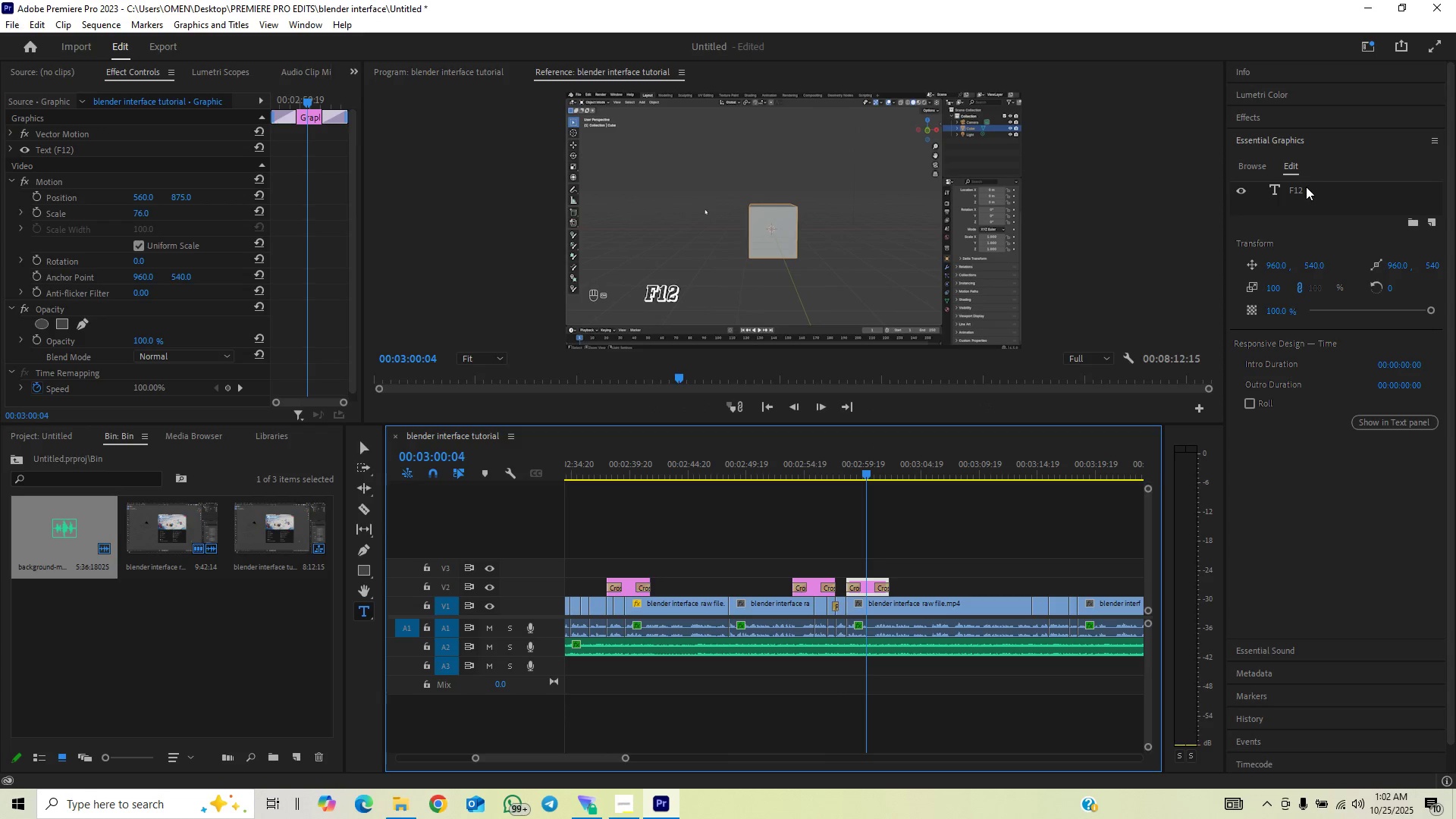 
double_click([1306, 187])
 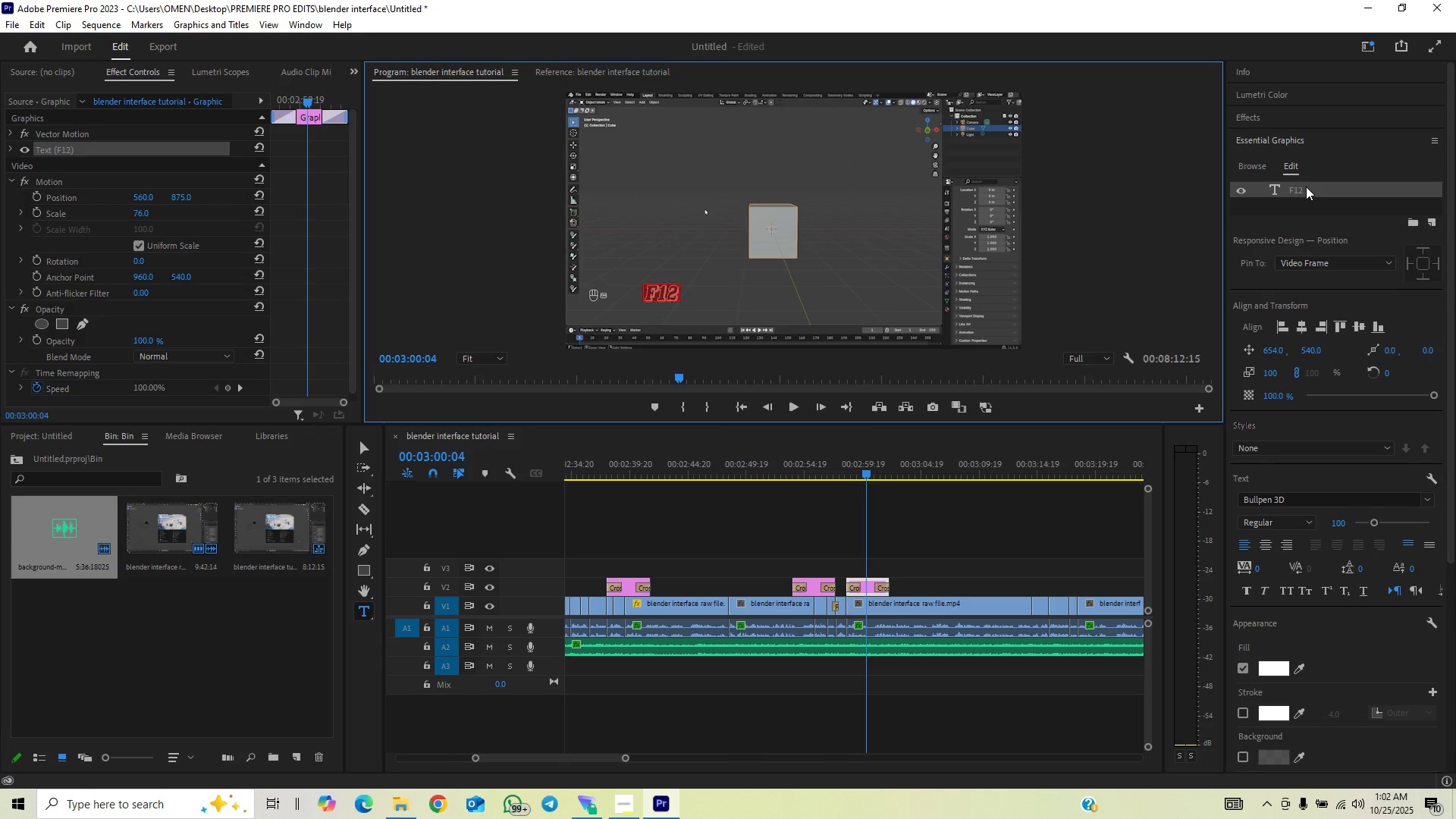 
key(ArrowLeft)
 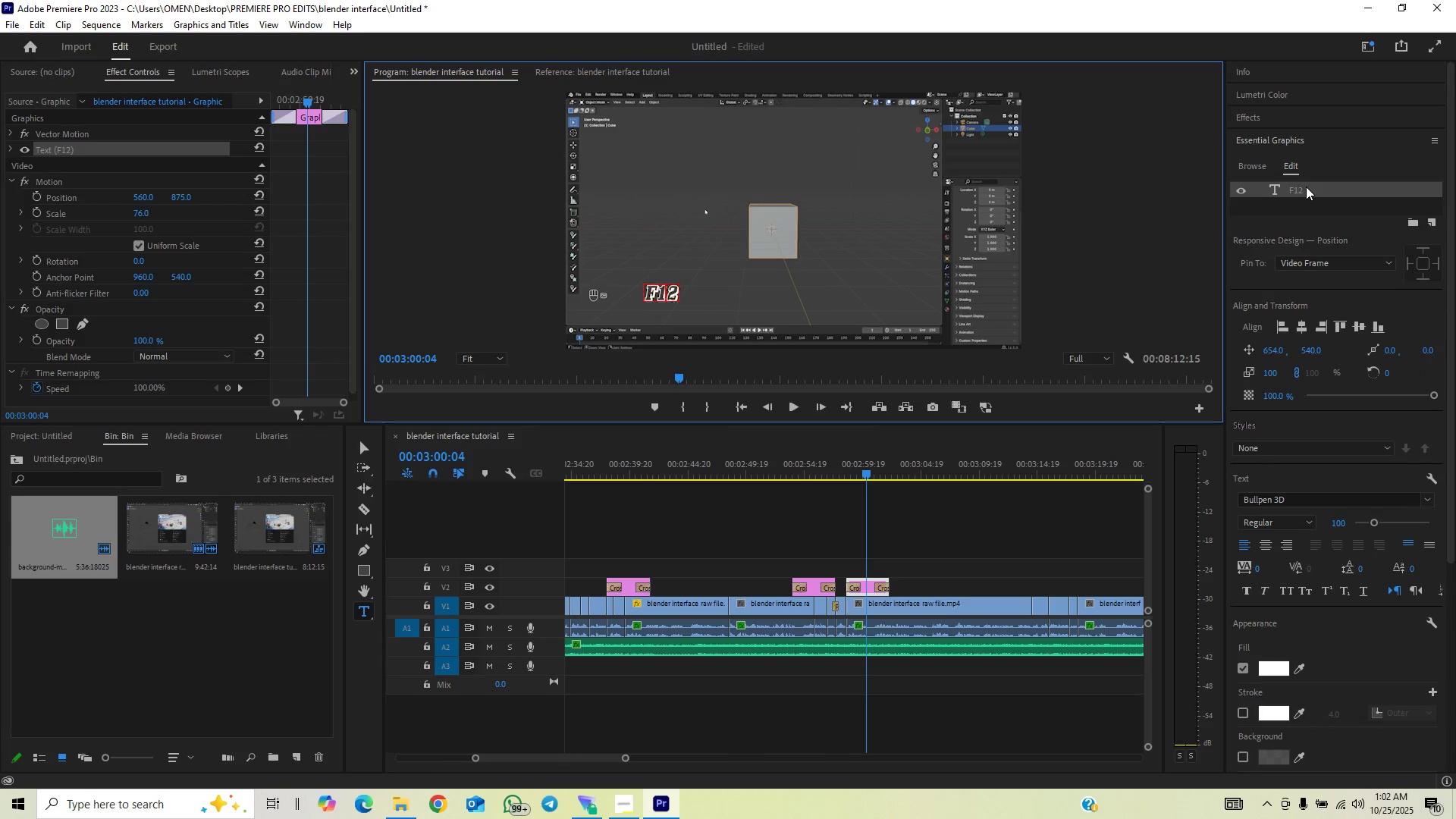 
key(ArrowLeft)
 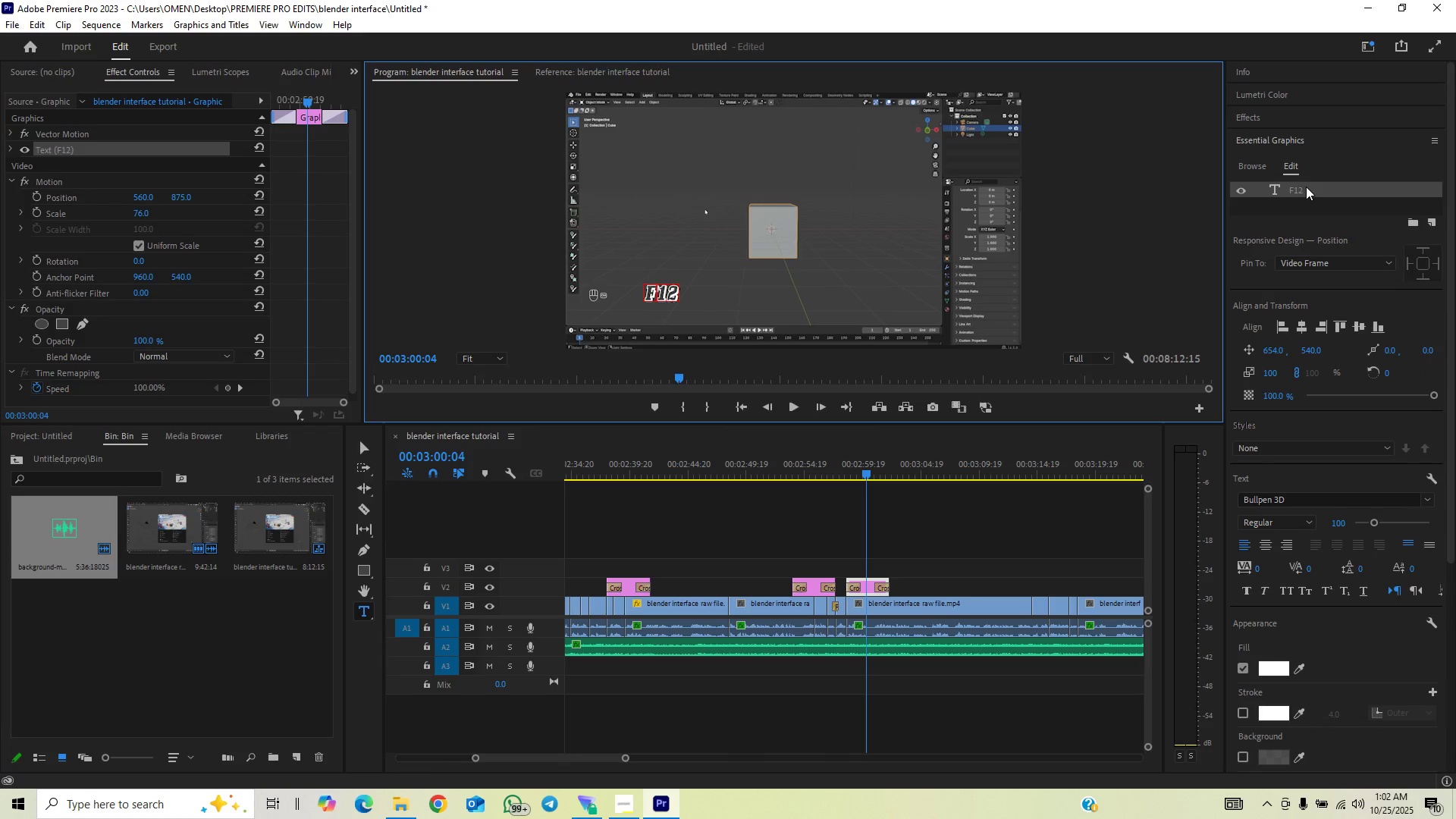 
key(ArrowLeft)
 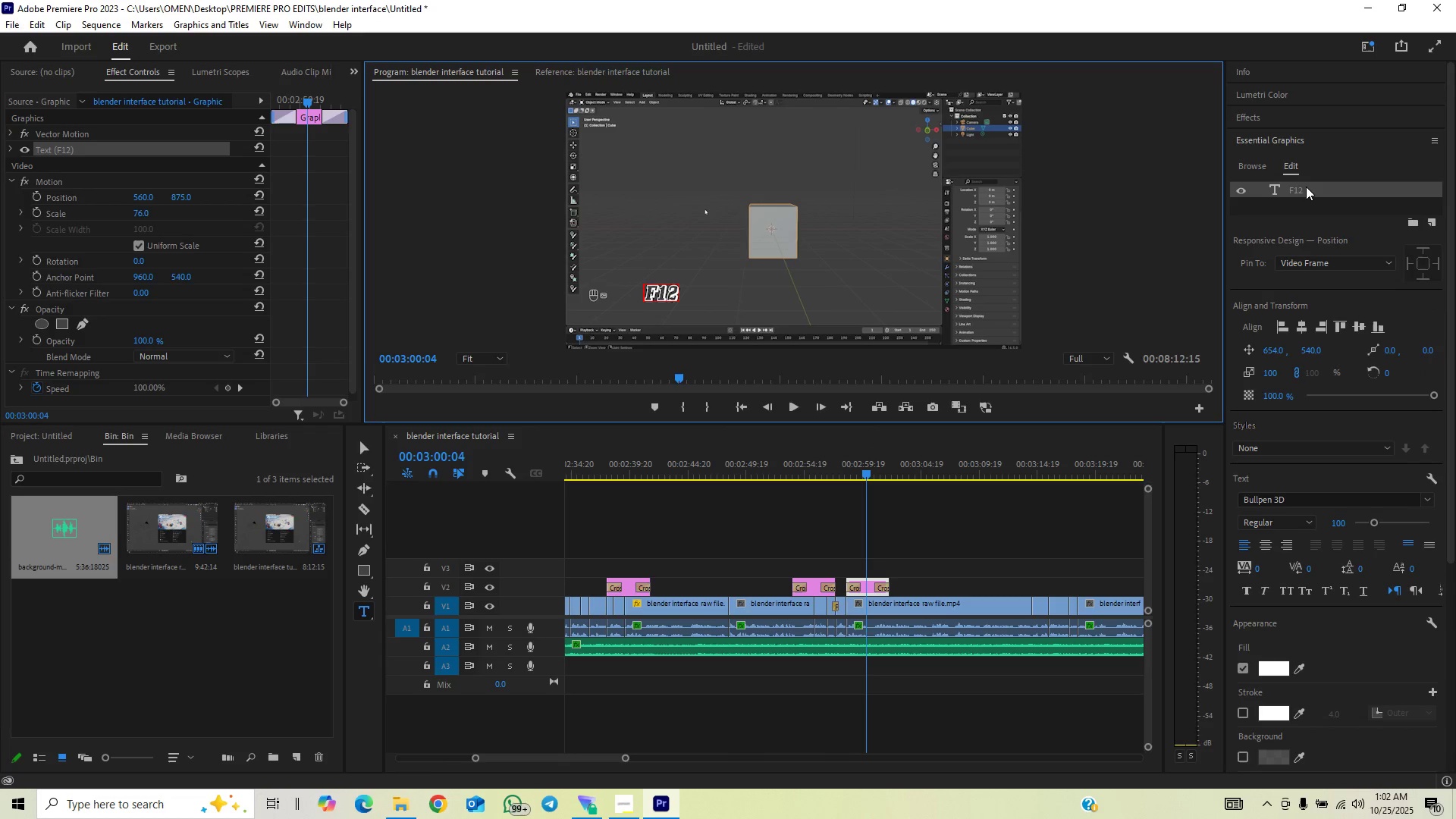 
key(ArrowLeft)
 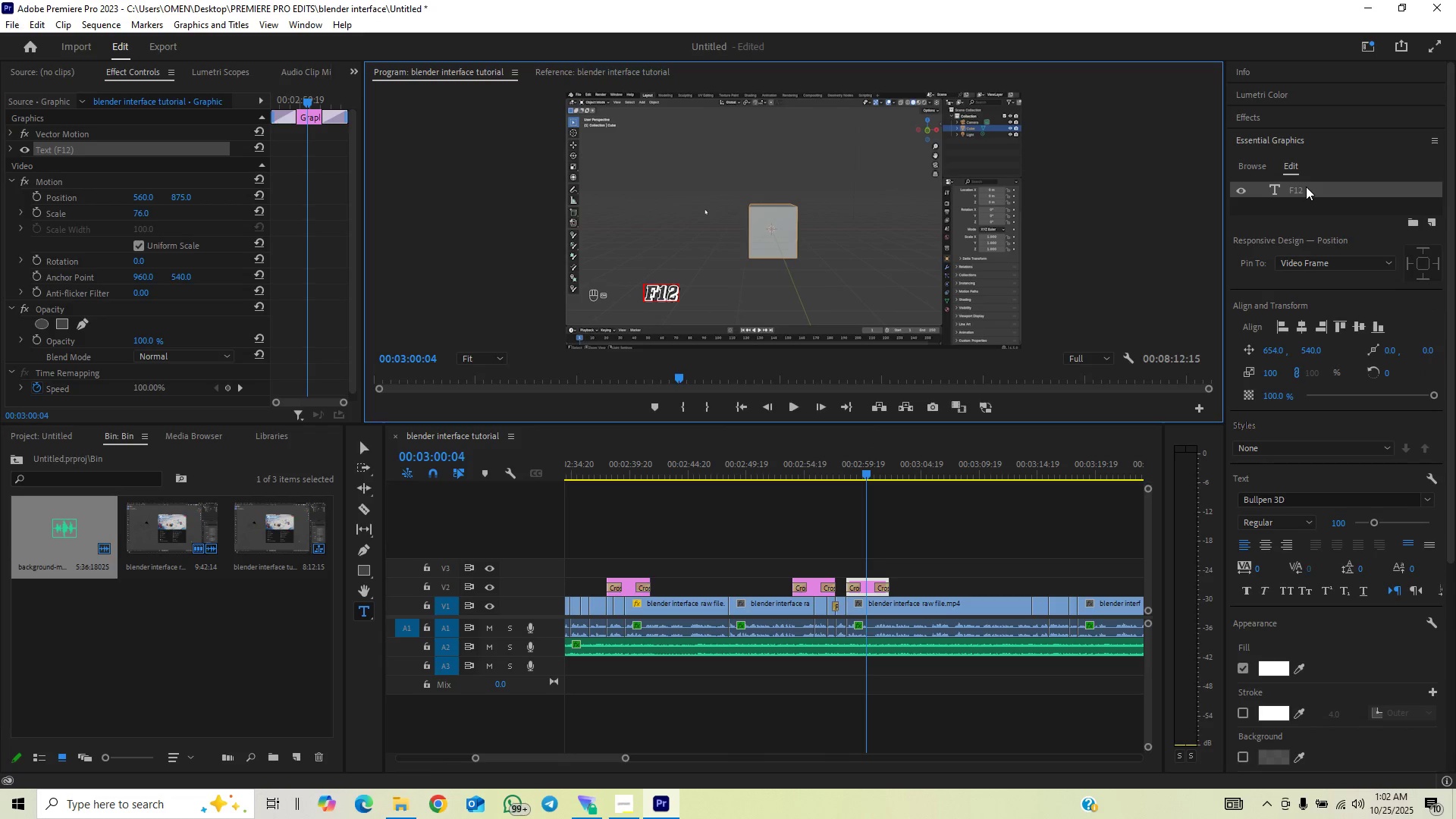 
key(ArrowLeft)
 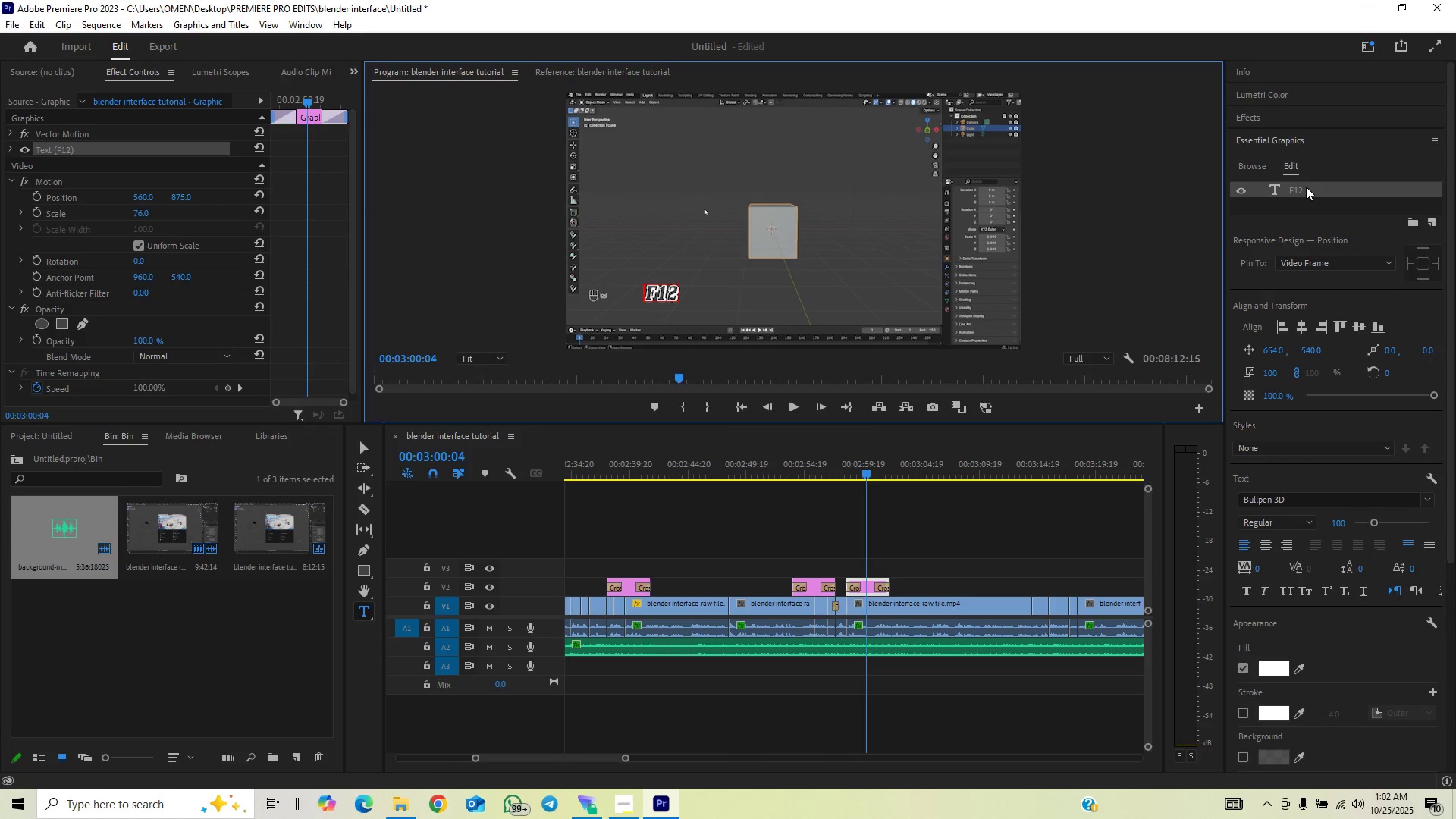 
type(CTRL +  )
 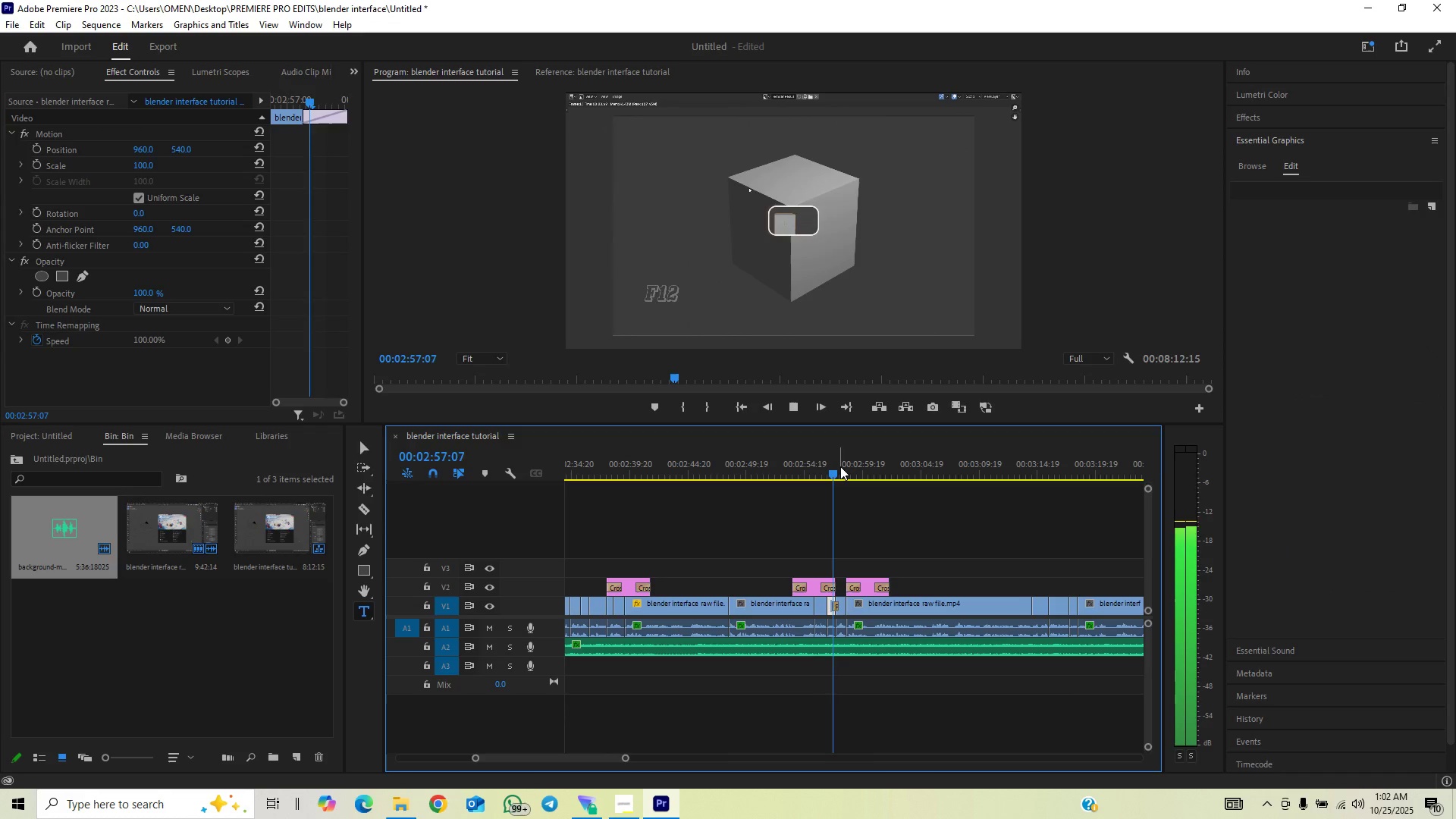 
 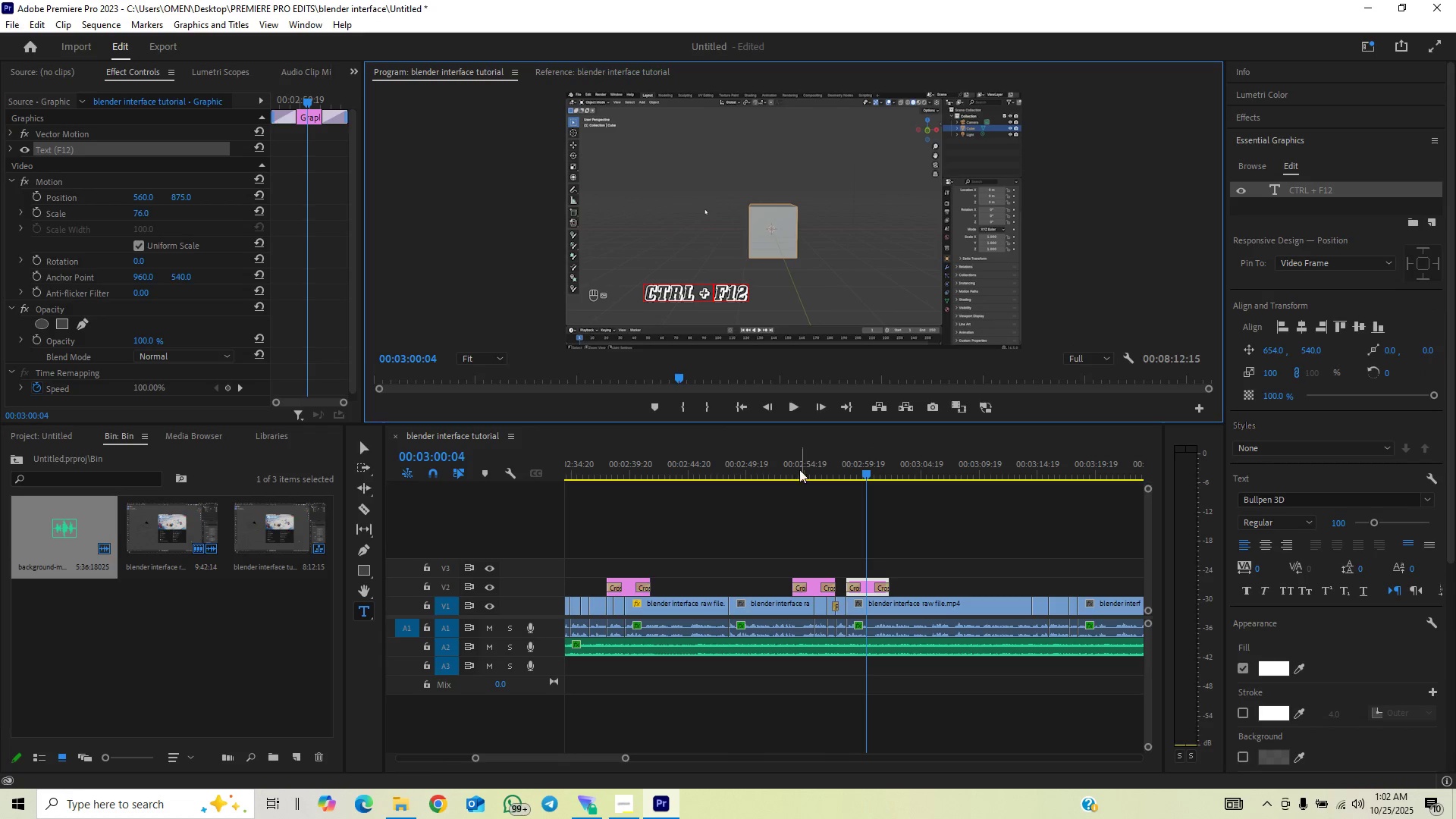 
left_click_drag(start_coordinate=[830, 476], to_coordinate=[834, 472])
 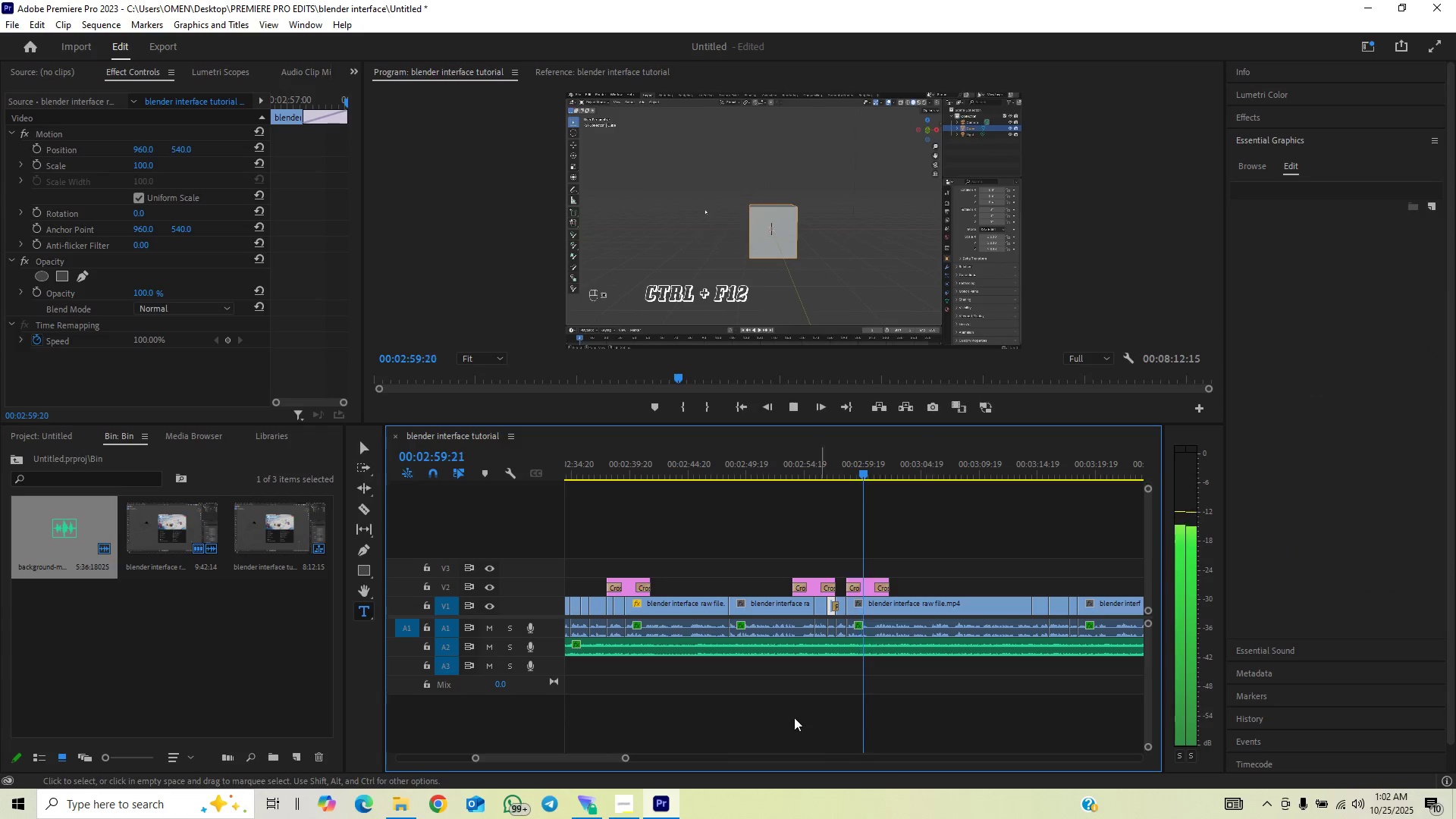 
left_click_drag(start_coordinate=[628, 759], to_coordinate=[674, 749])
 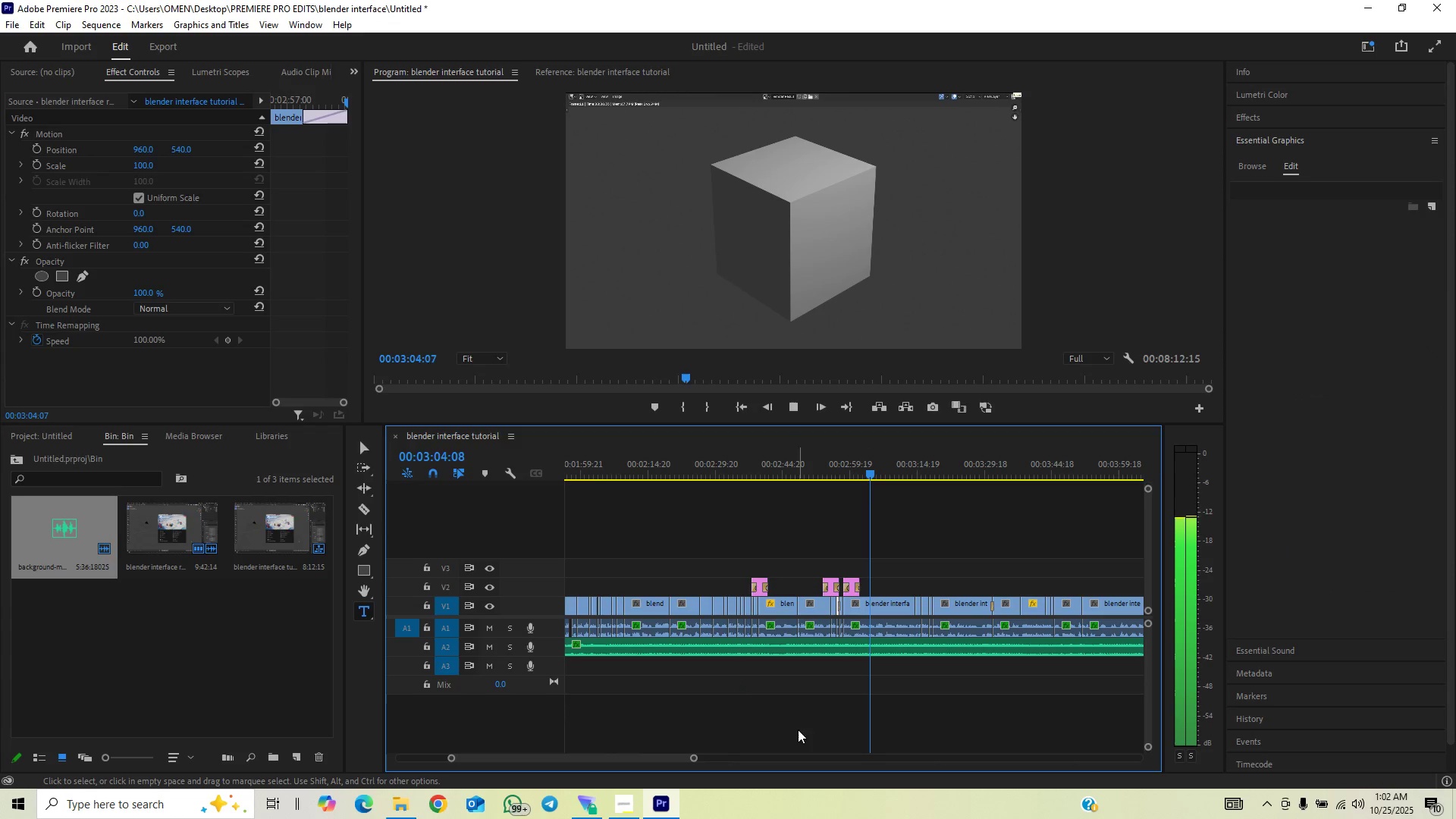 
left_click_drag(start_coordinate=[695, 755], to_coordinate=[721, 752])
 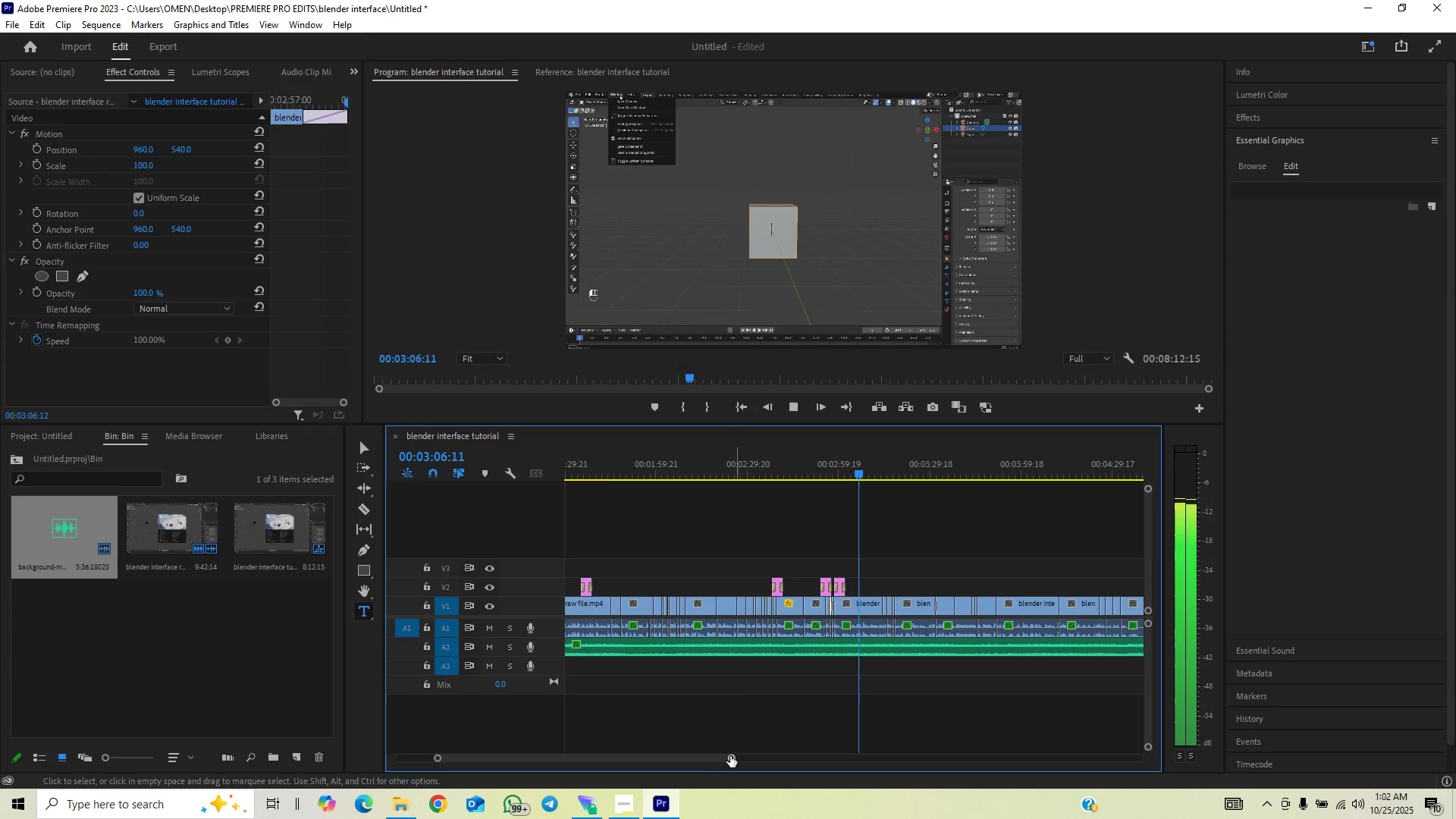 
left_click_drag(start_coordinate=[729, 757], to_coordinate=[746, 756])
 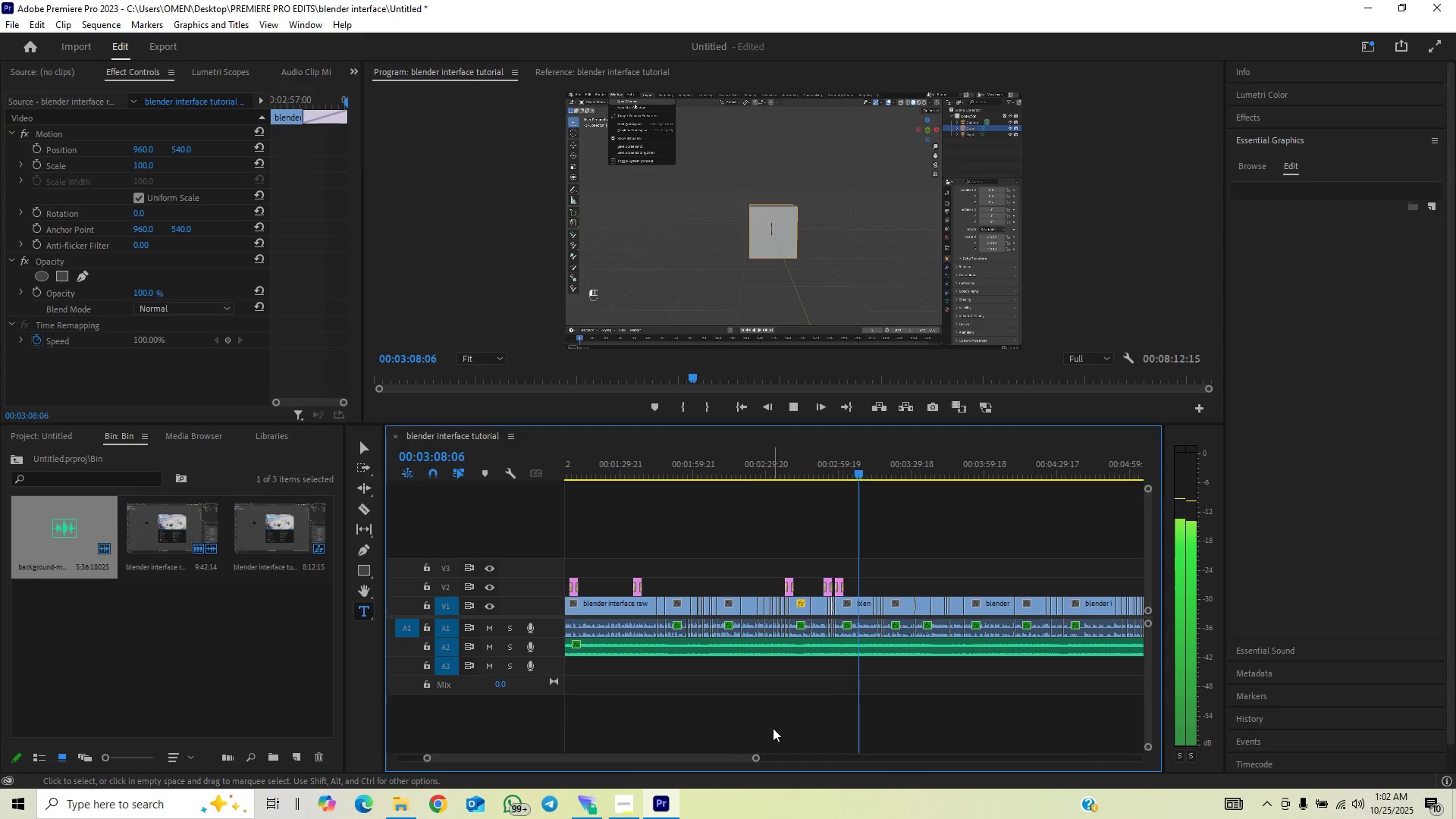 
key(Space)
 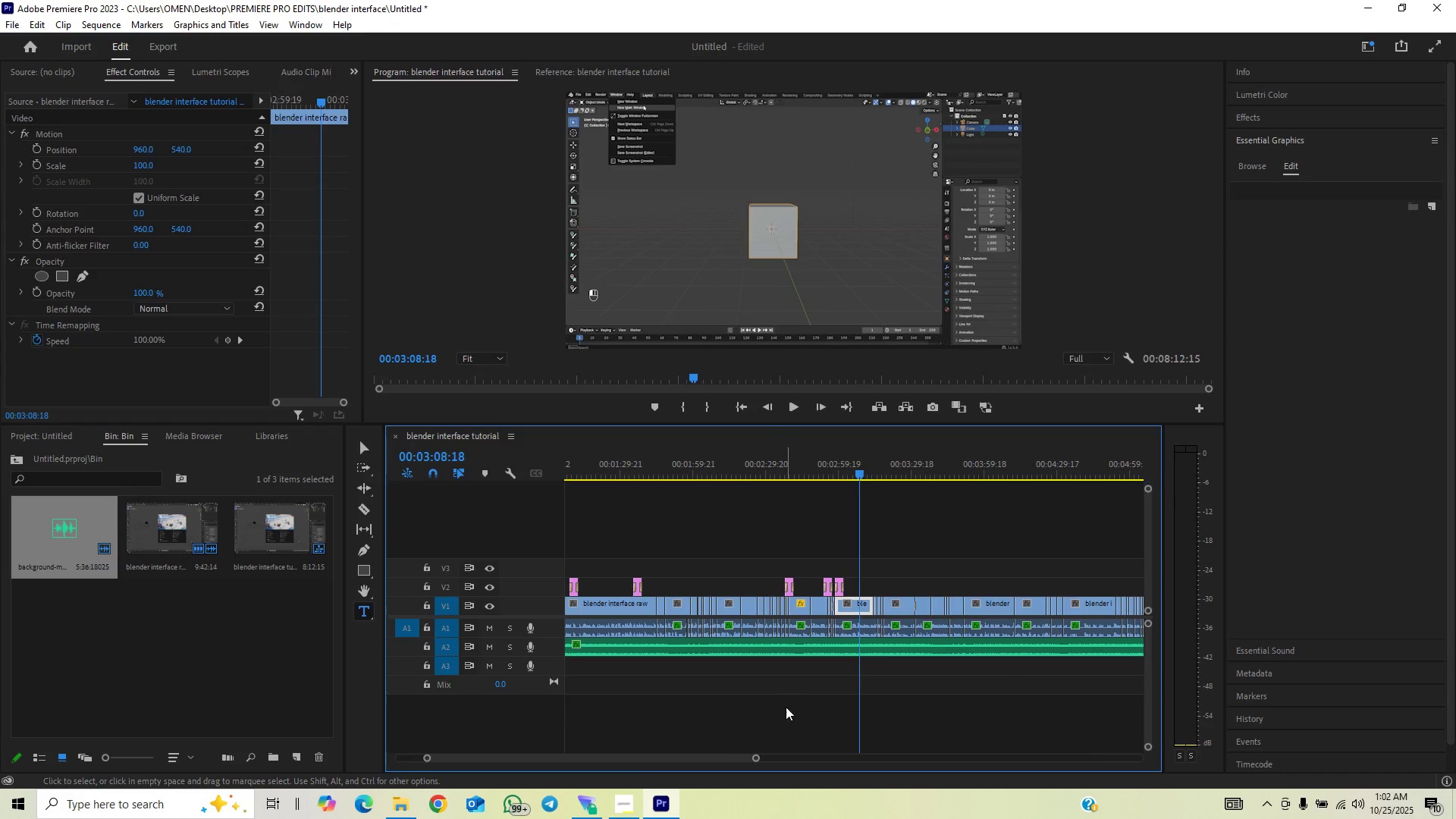 
left_click_drag(start_coordinate=[758, 756], to_coordinate=[692, 793])
 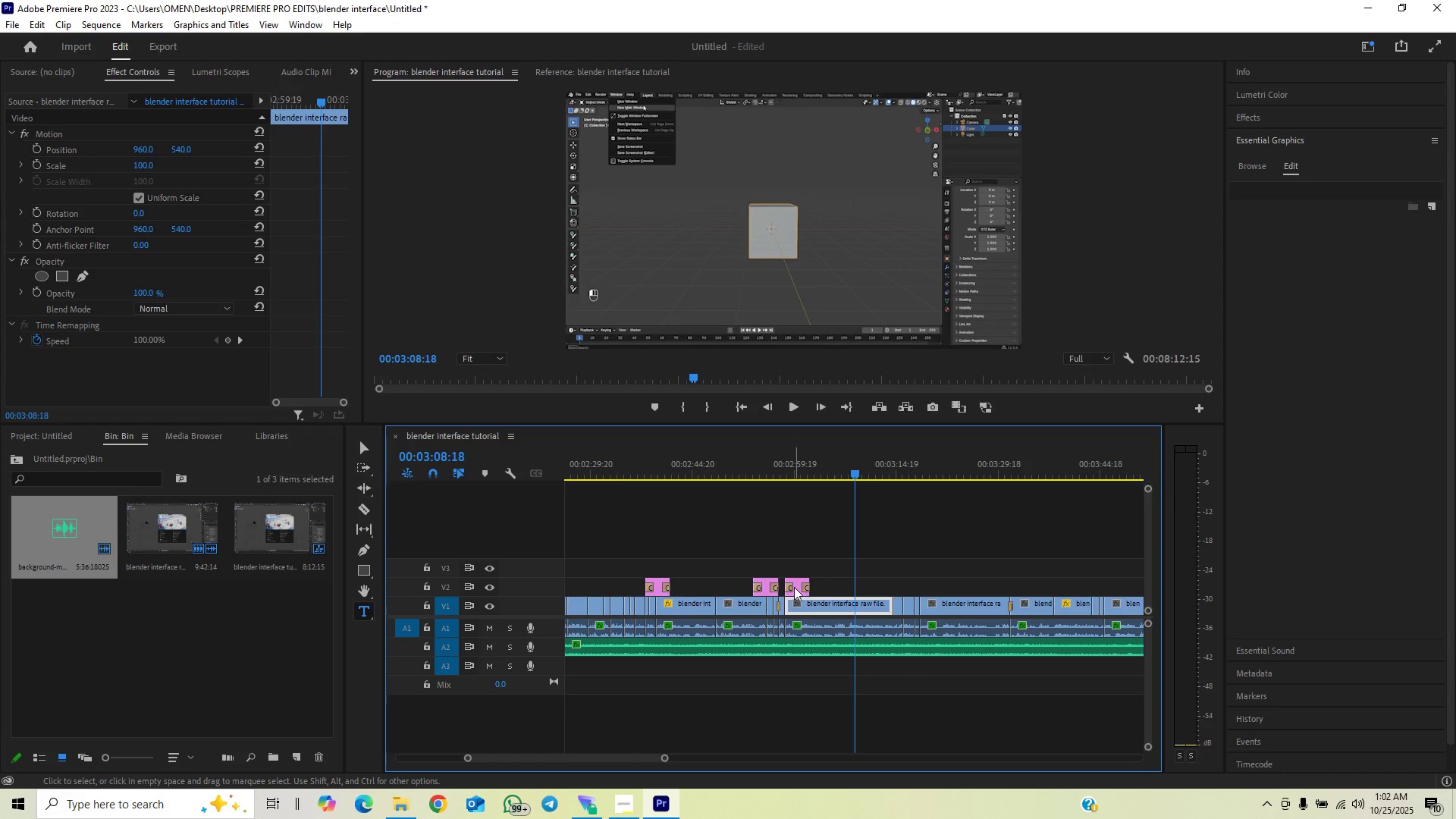 
left_click([794, 585])
 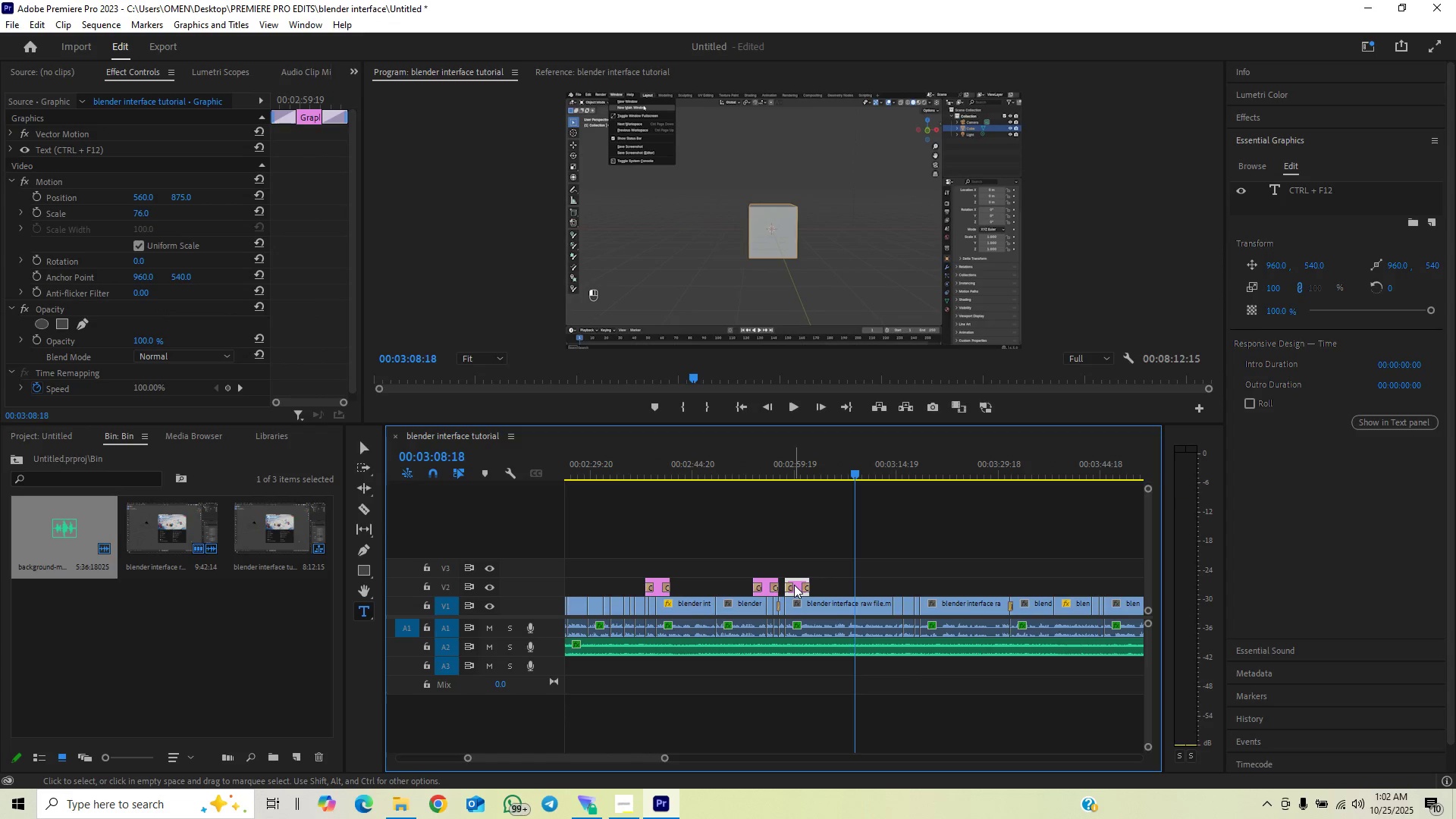 
hold_key(key=AltLeft, duration=1.51)
left_click_drag(start_coordinate=[794, 585], to_coordinate=[851, 582])
 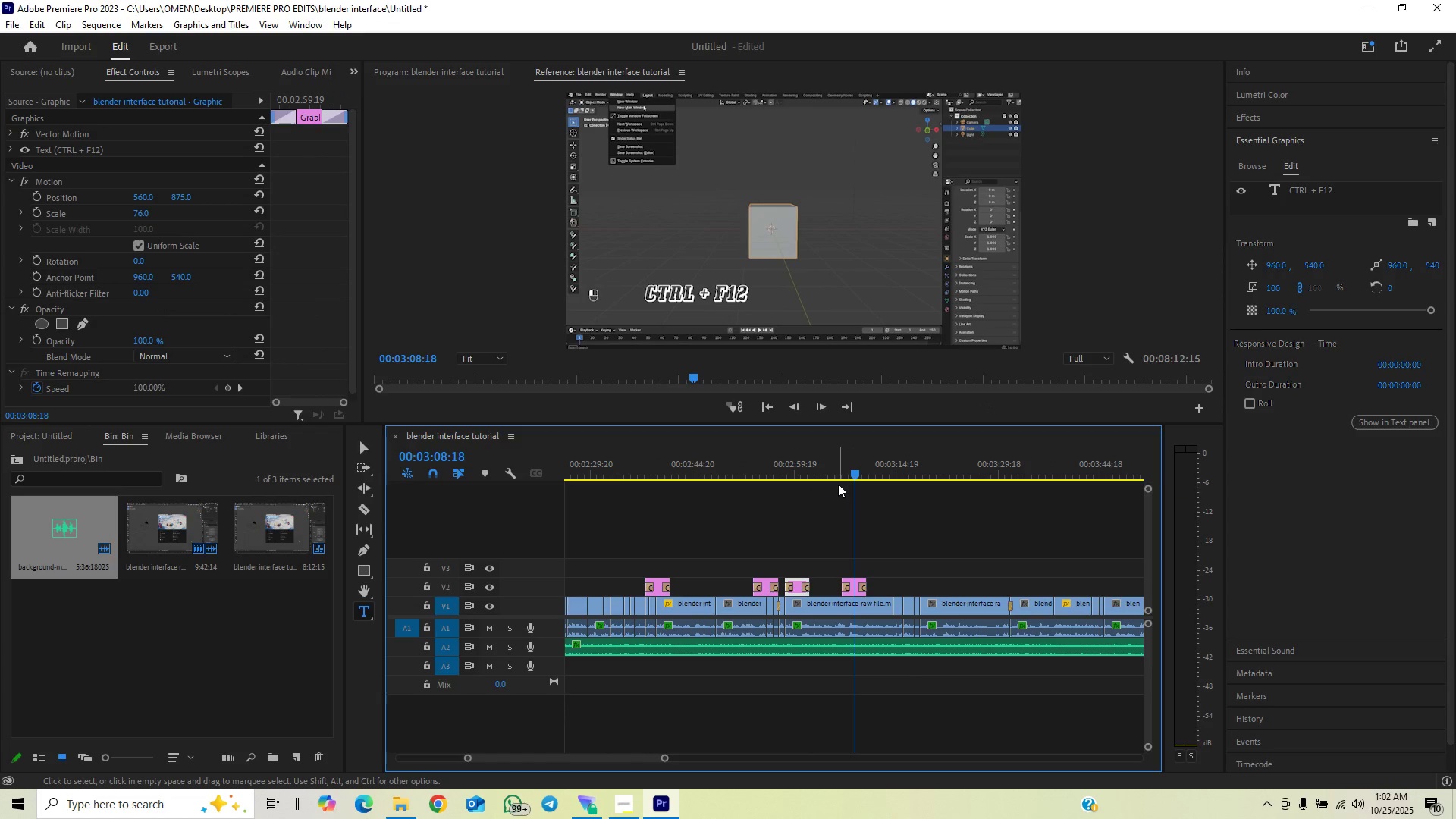 
key(Alt+AltLeft)
 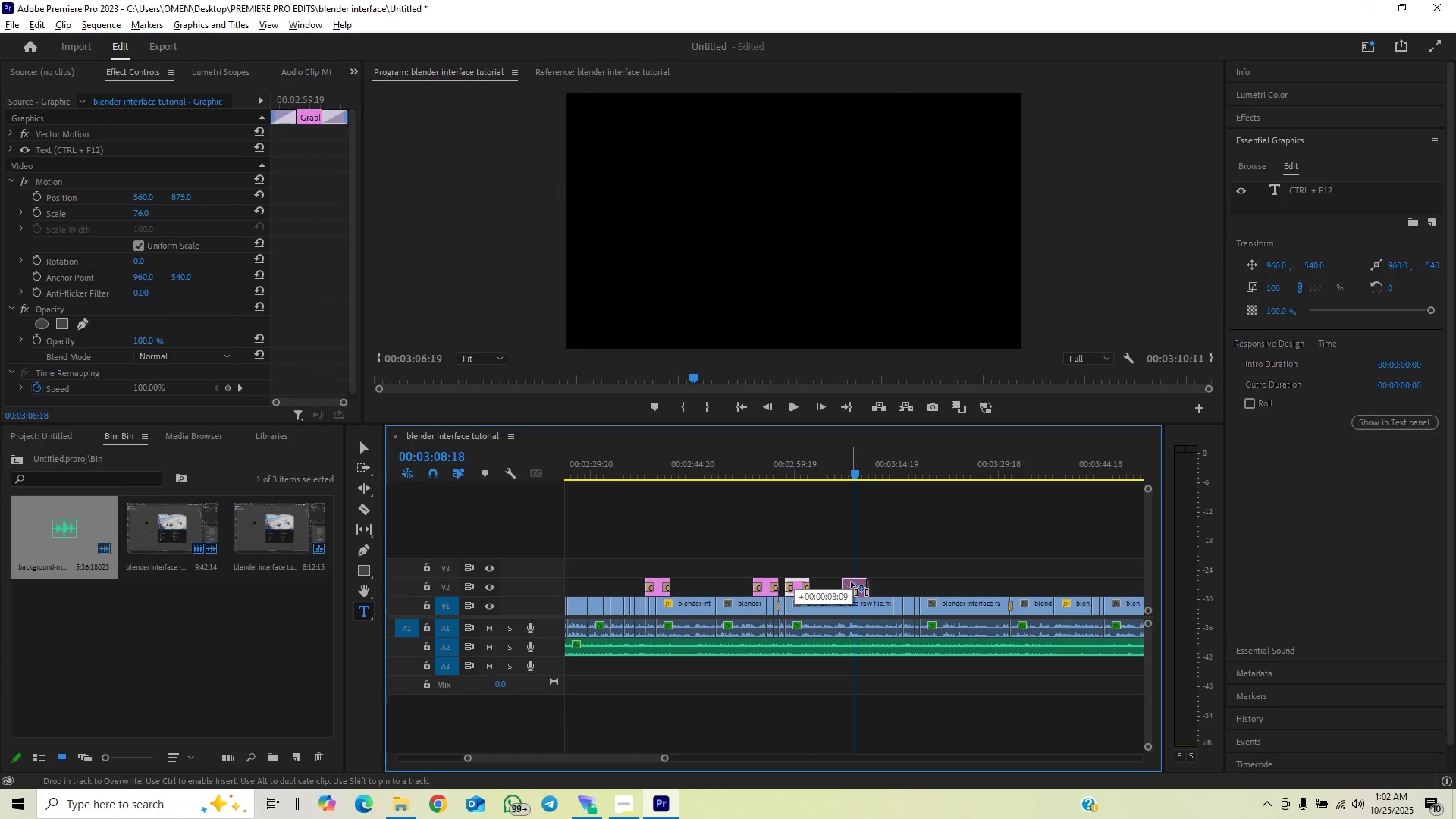 
key(Alt+AltLeft)
 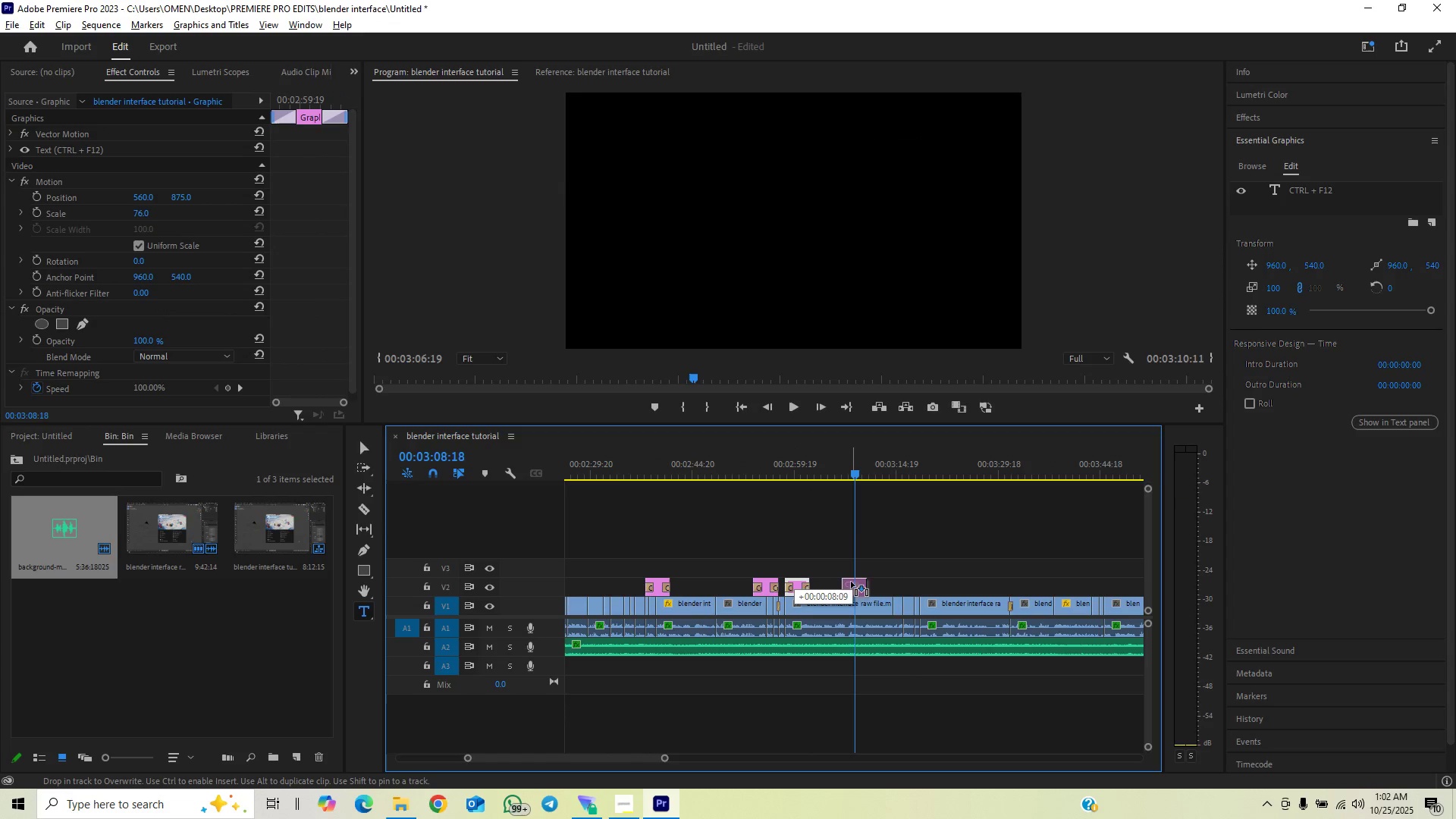 
key(Alt+AltLeft)
 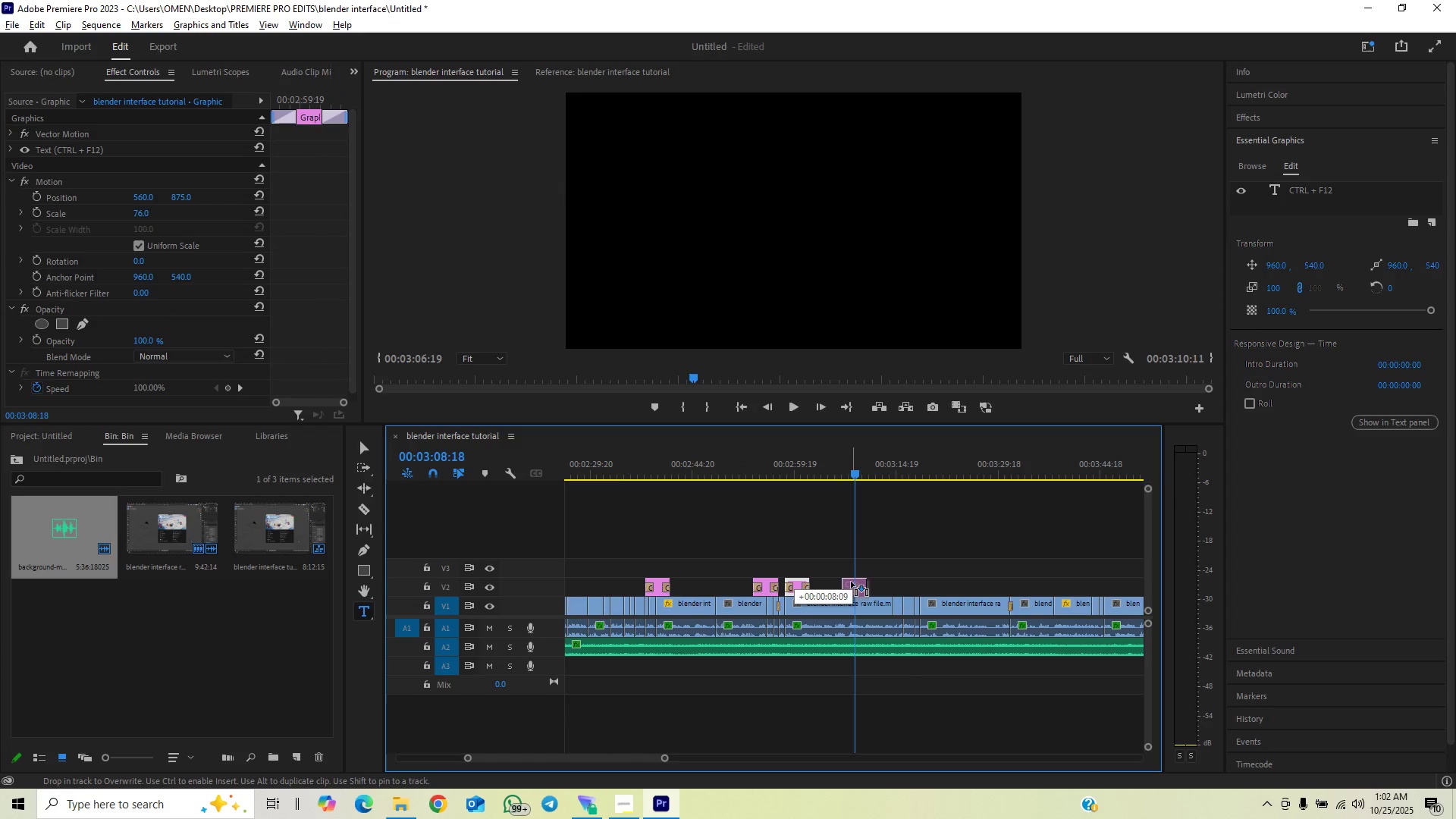 
key(Alt+AltLeft)
 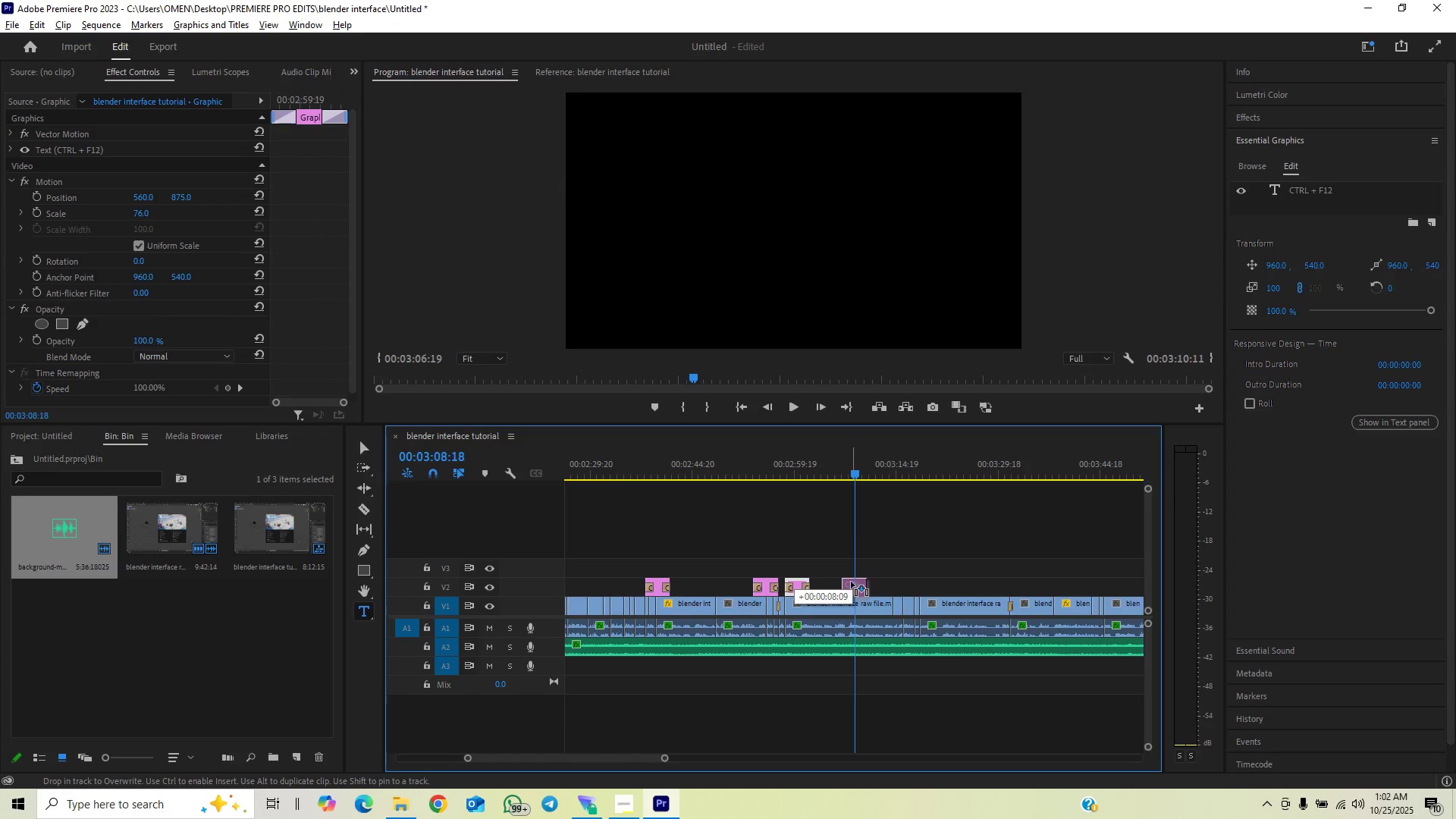 
key(Alt+AltLeft)
 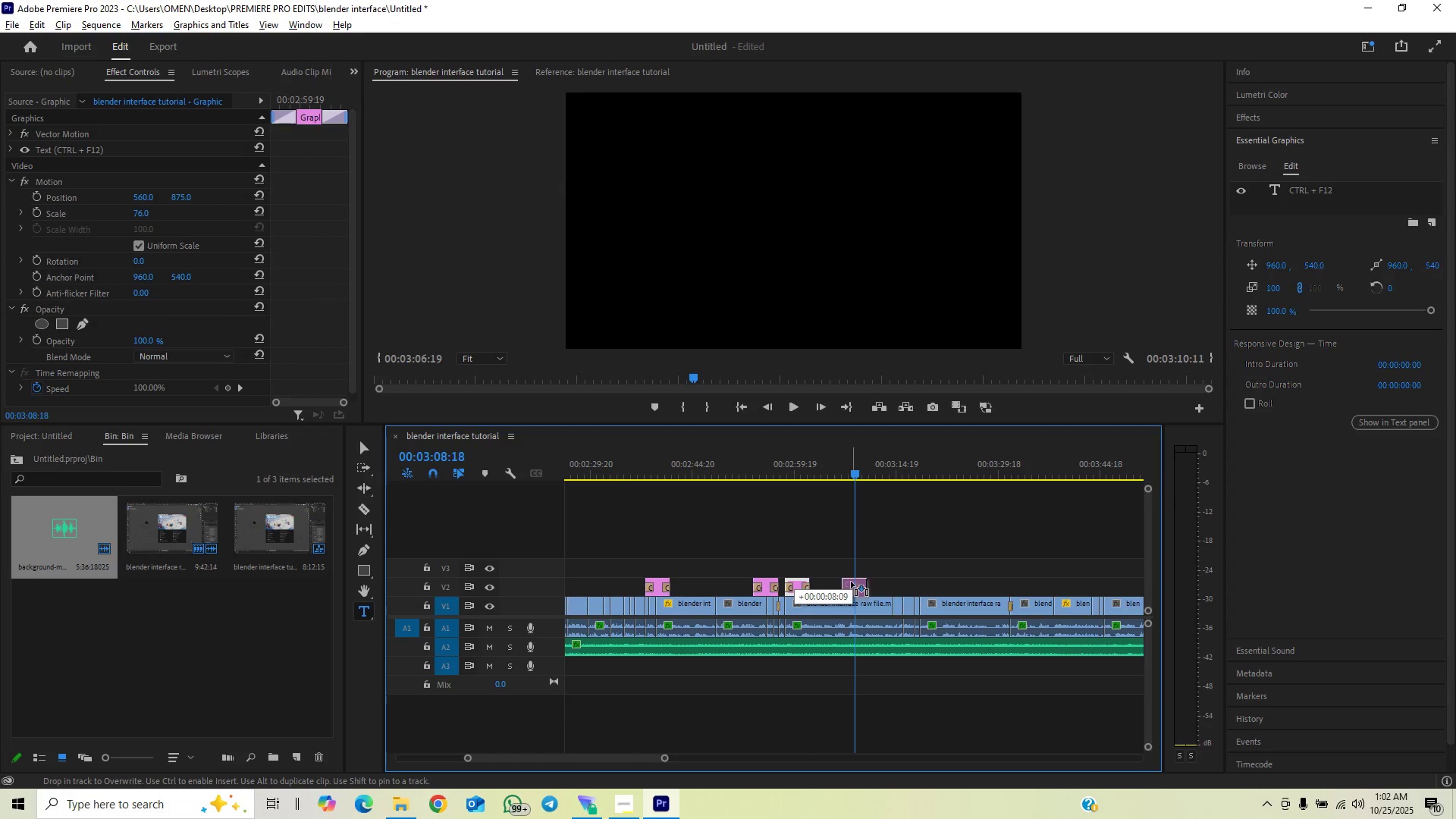 
key(Alt+AltLeft)
 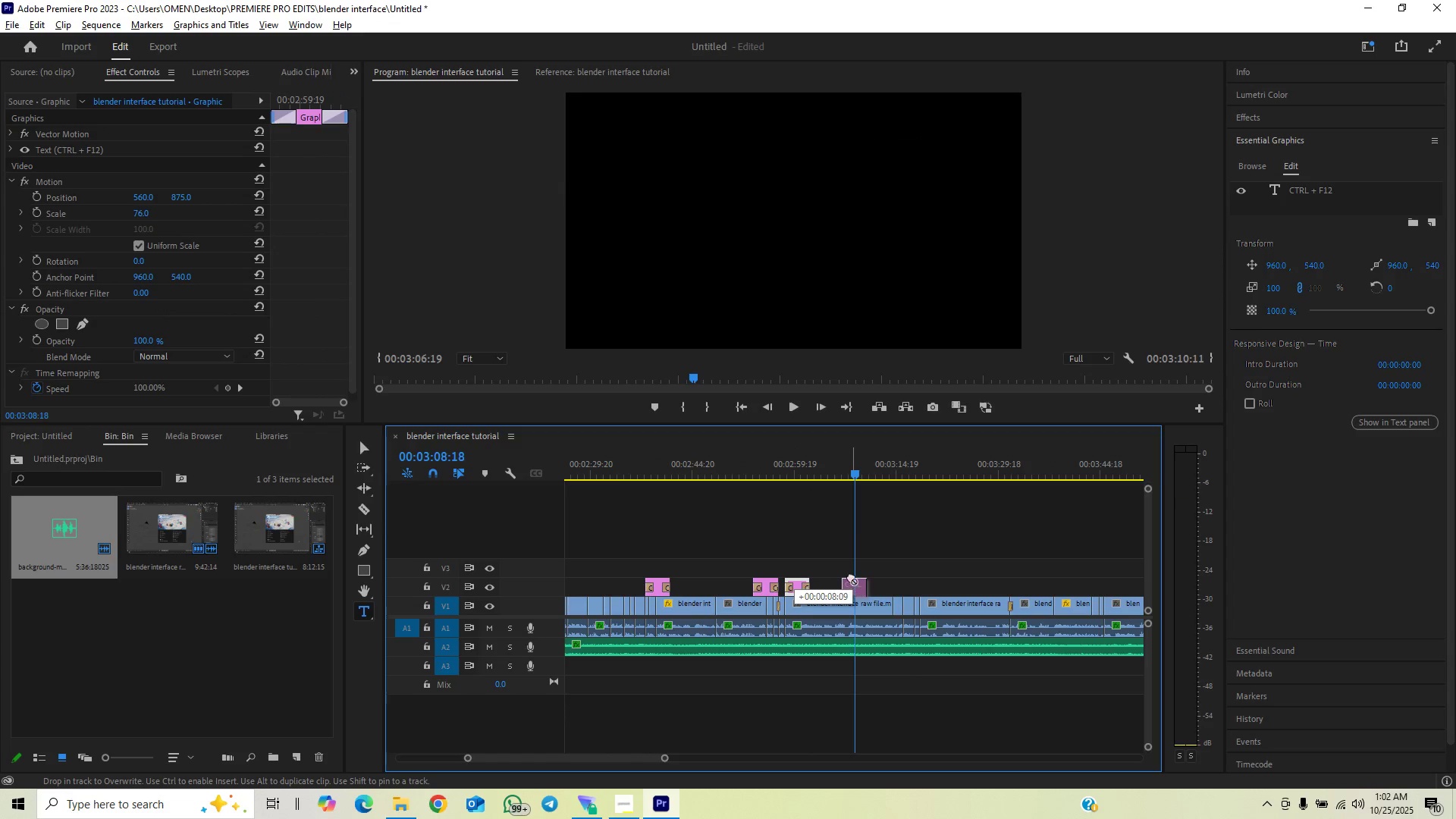 
key(Alt+AltLeft)
 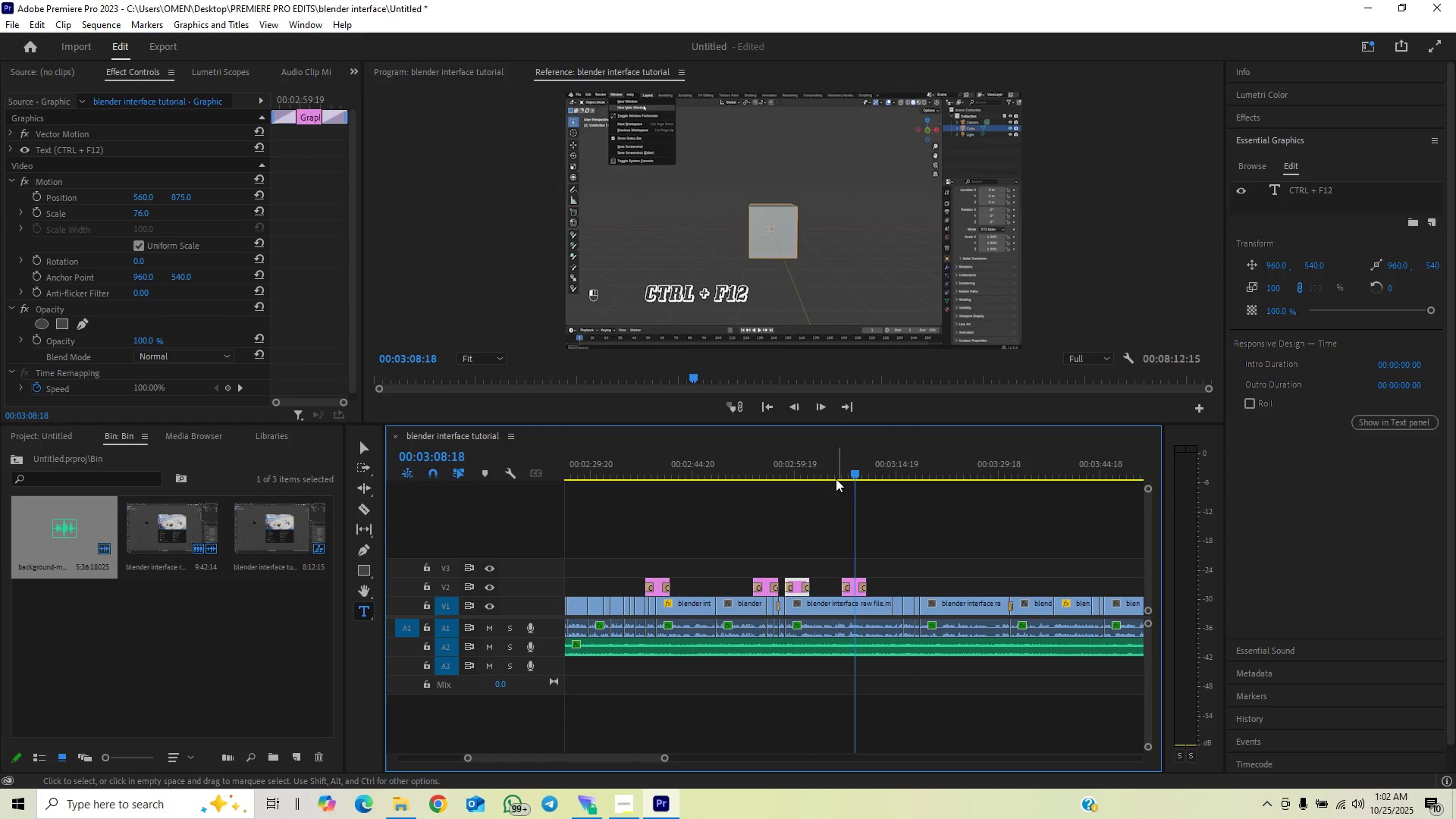 
left_click([836, 476])
 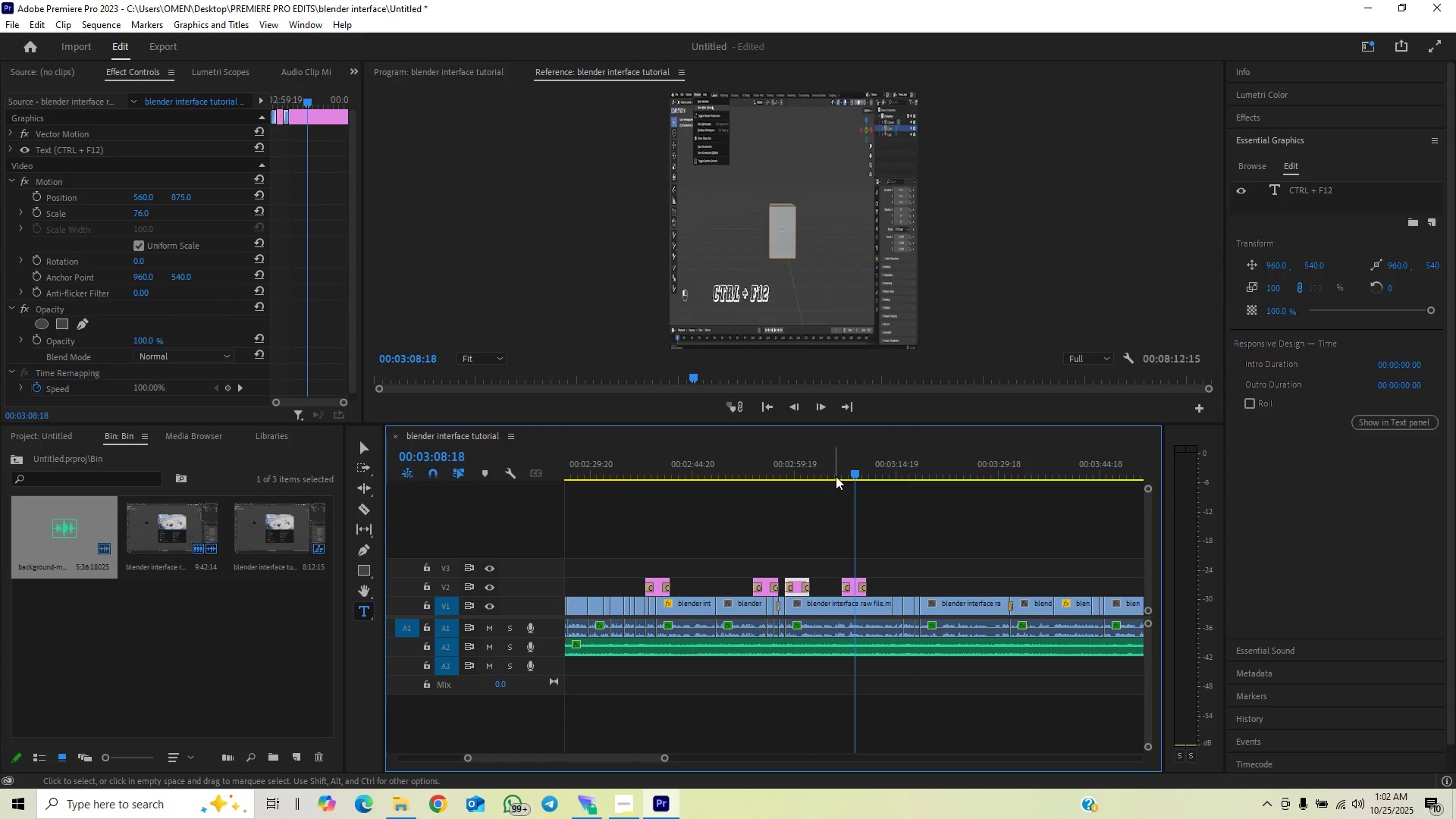 
key(Space)
 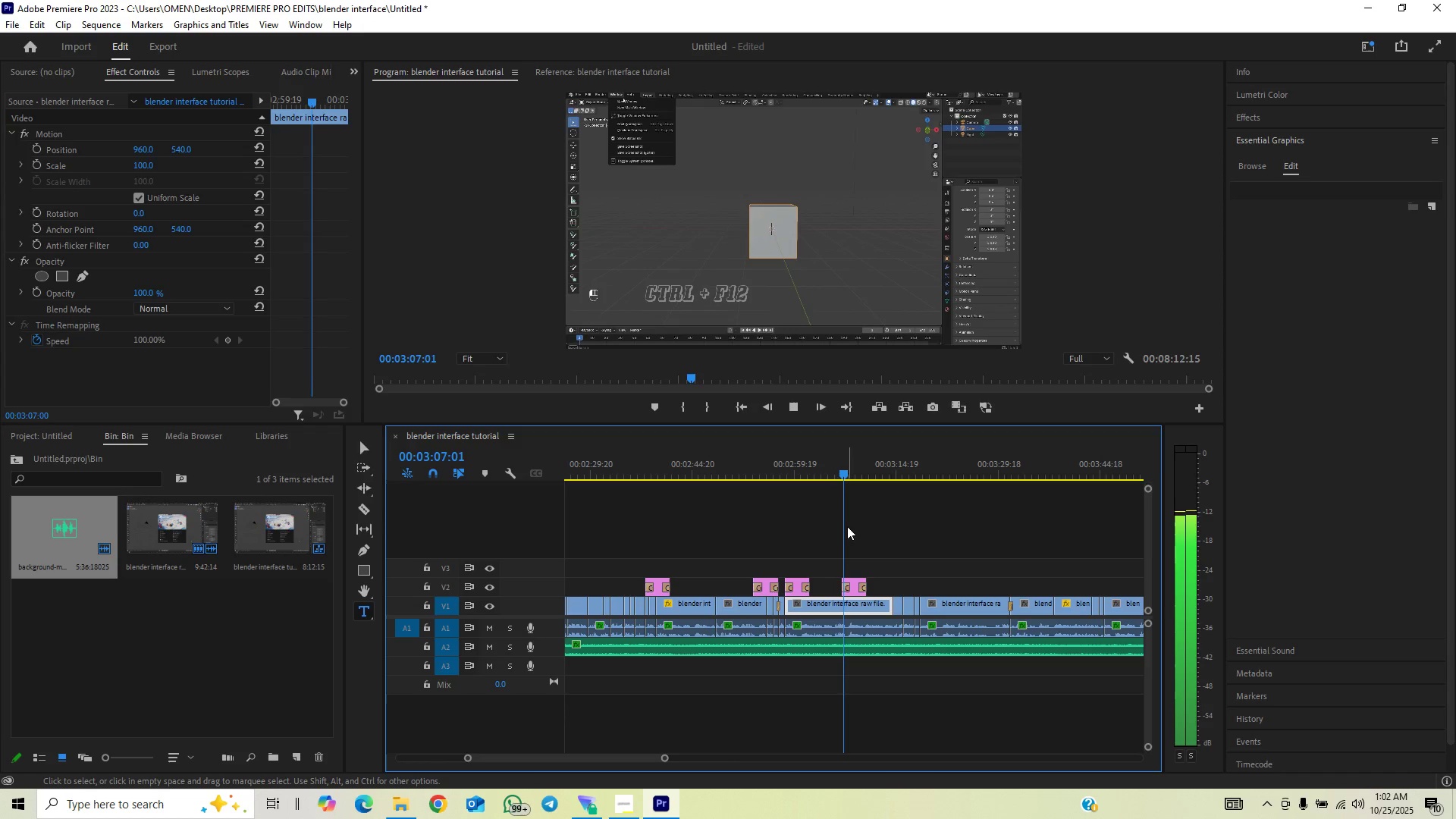 
key(Space)
 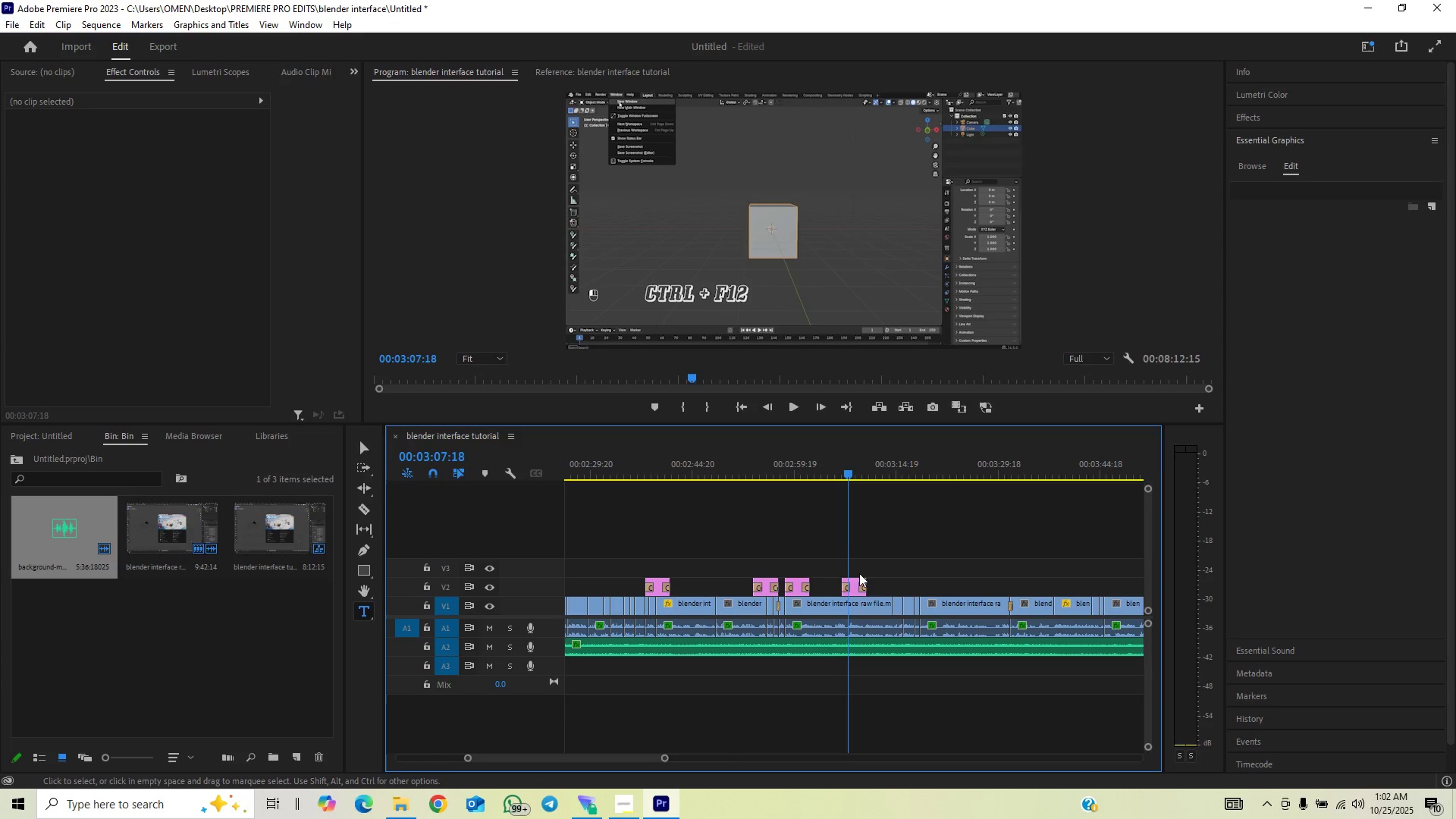 
left_click([855, 580])
 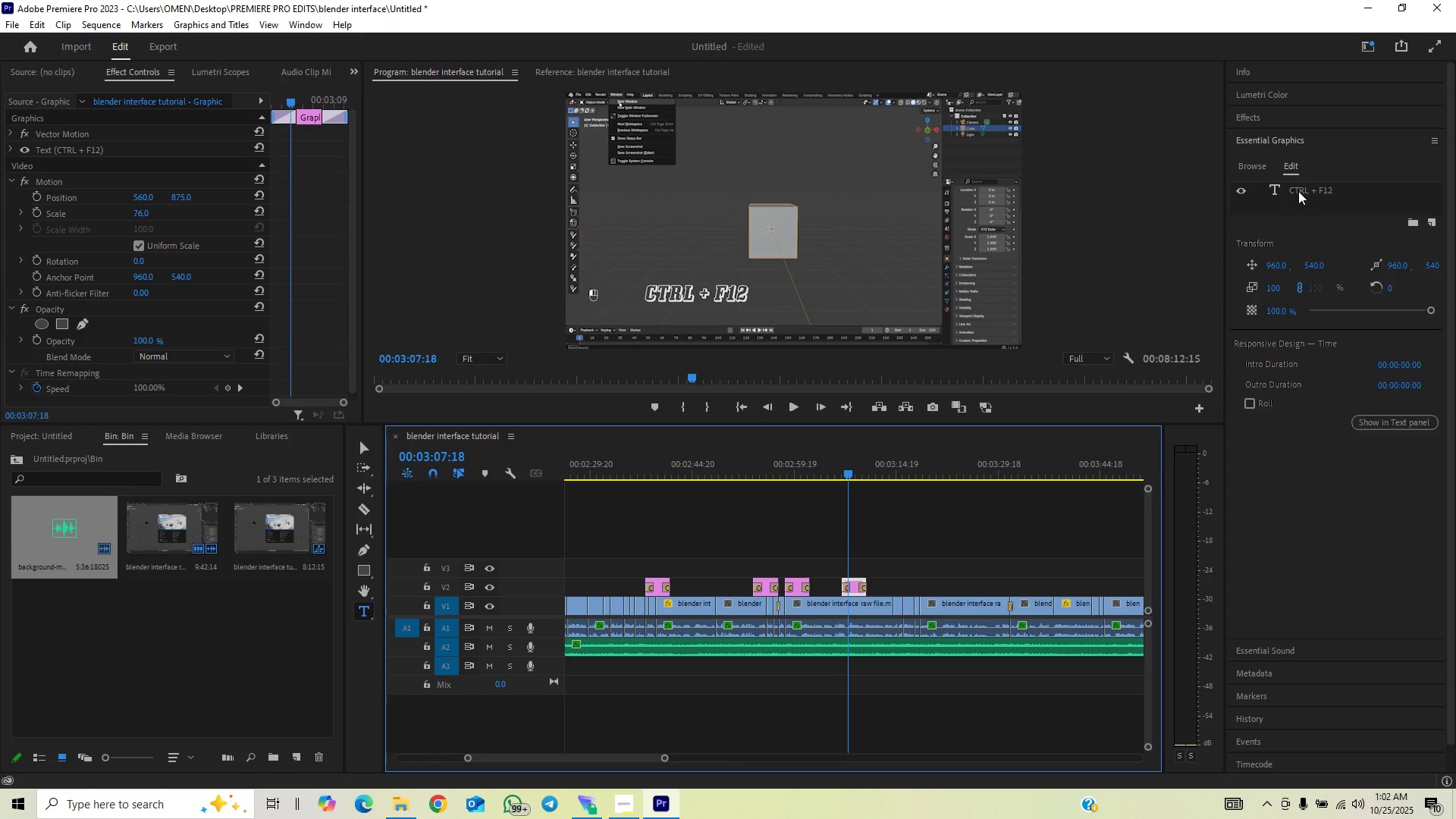 
double_click([1298, 191])
 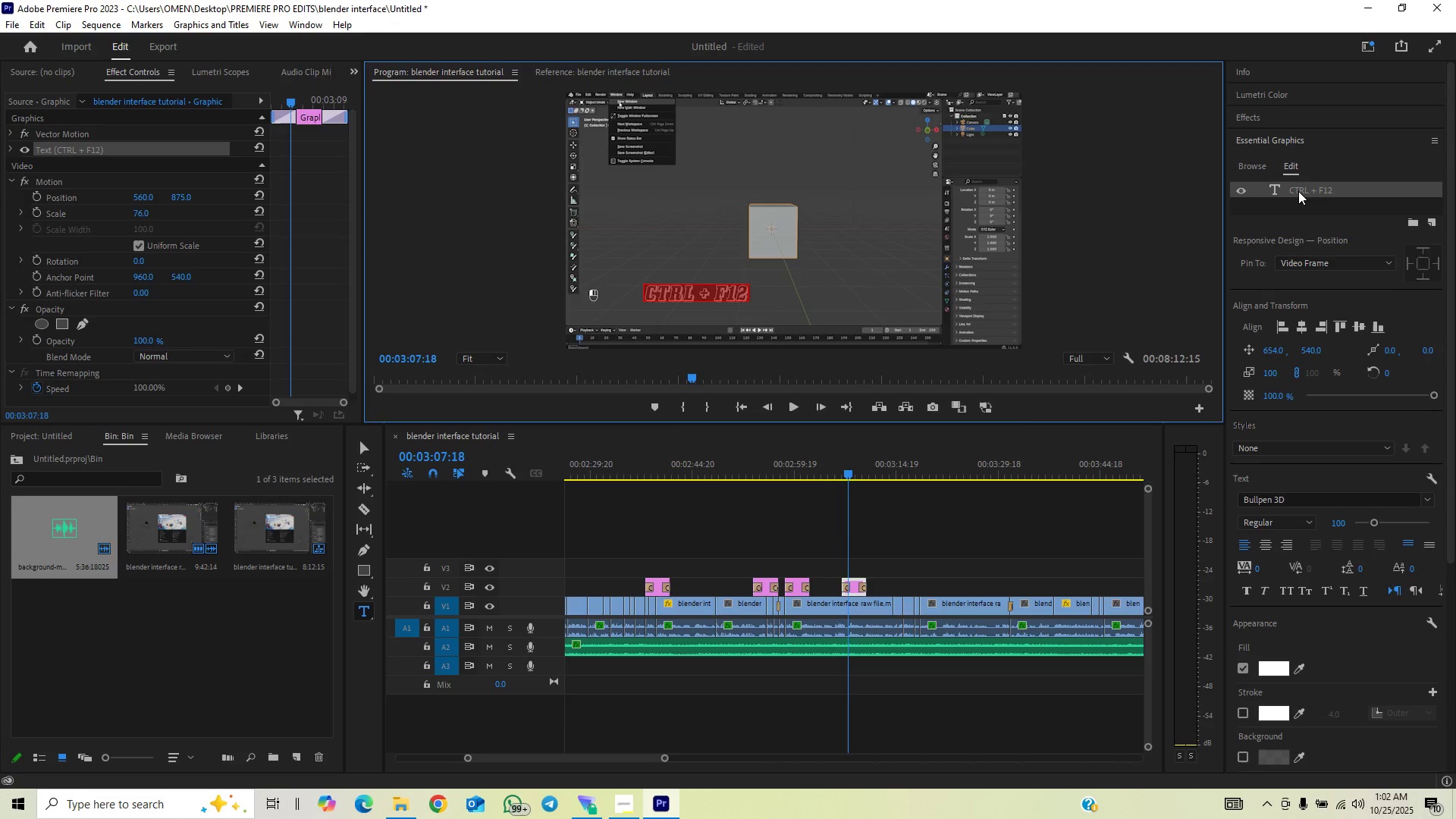 
type(WINDE)
key(Backspace)
type(OWS )
 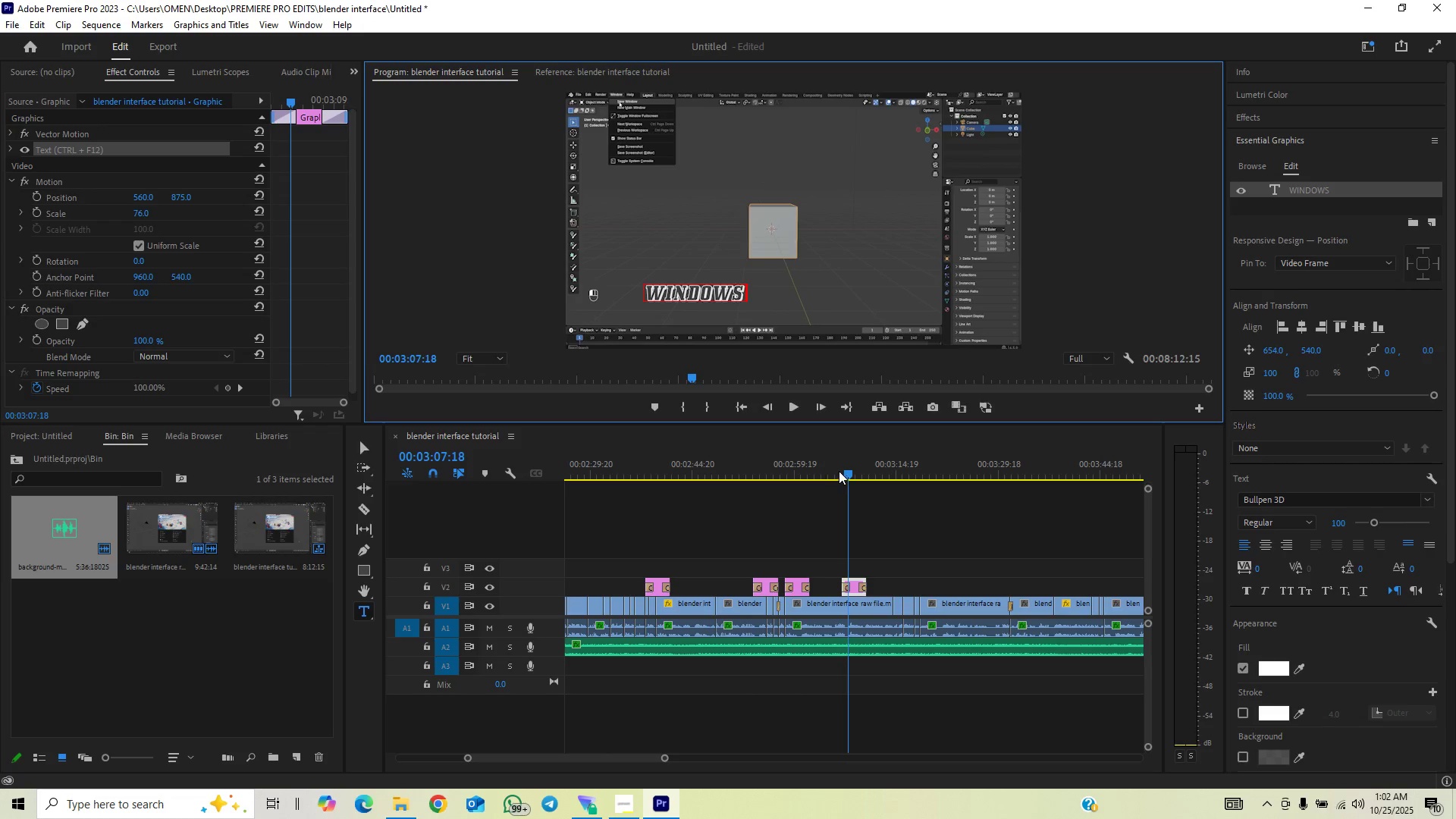 
scroll: coordinate [1298, 191], scroll_direction: up, amount: 2.0
 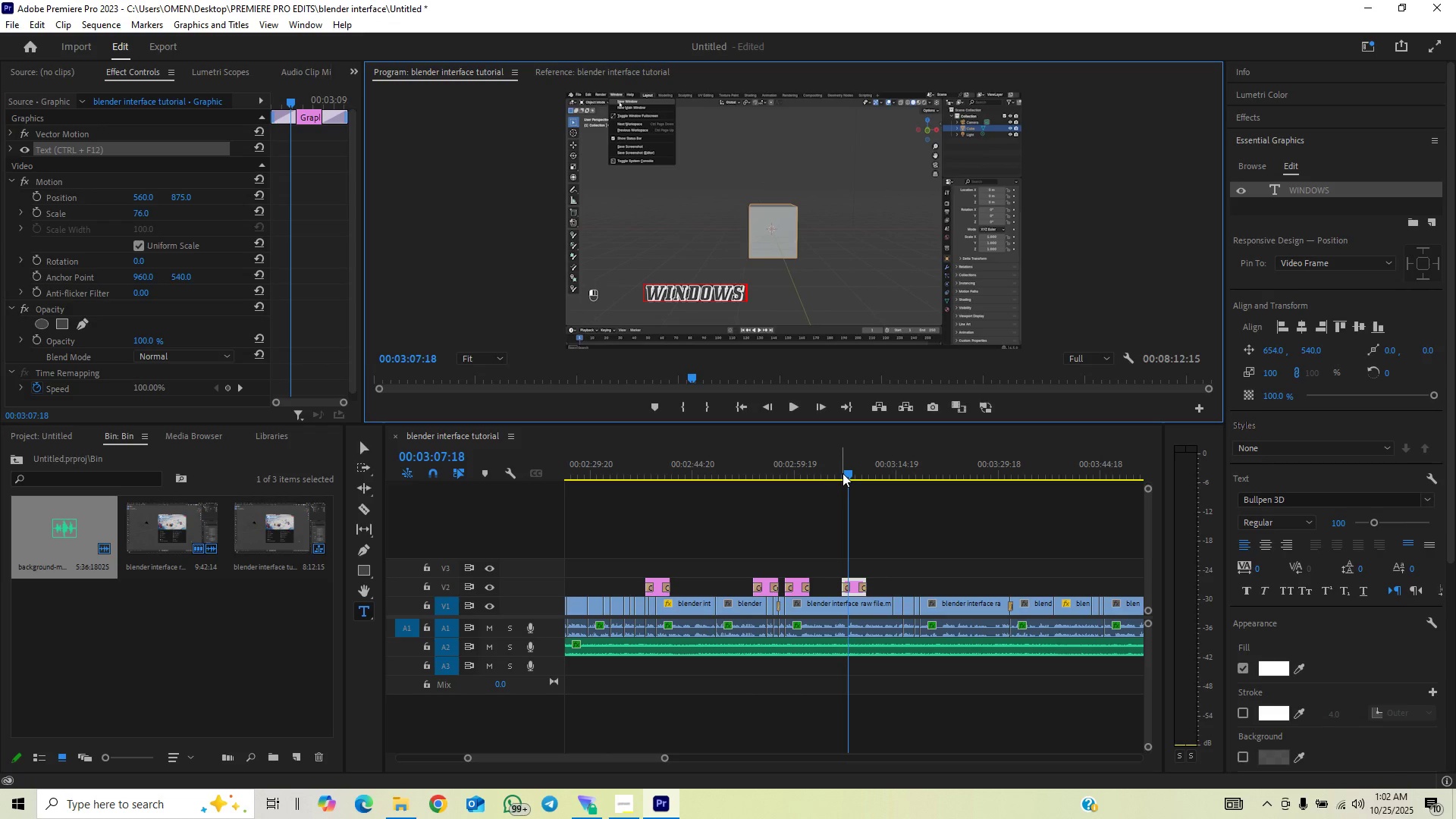 
left_click([885, 568])
 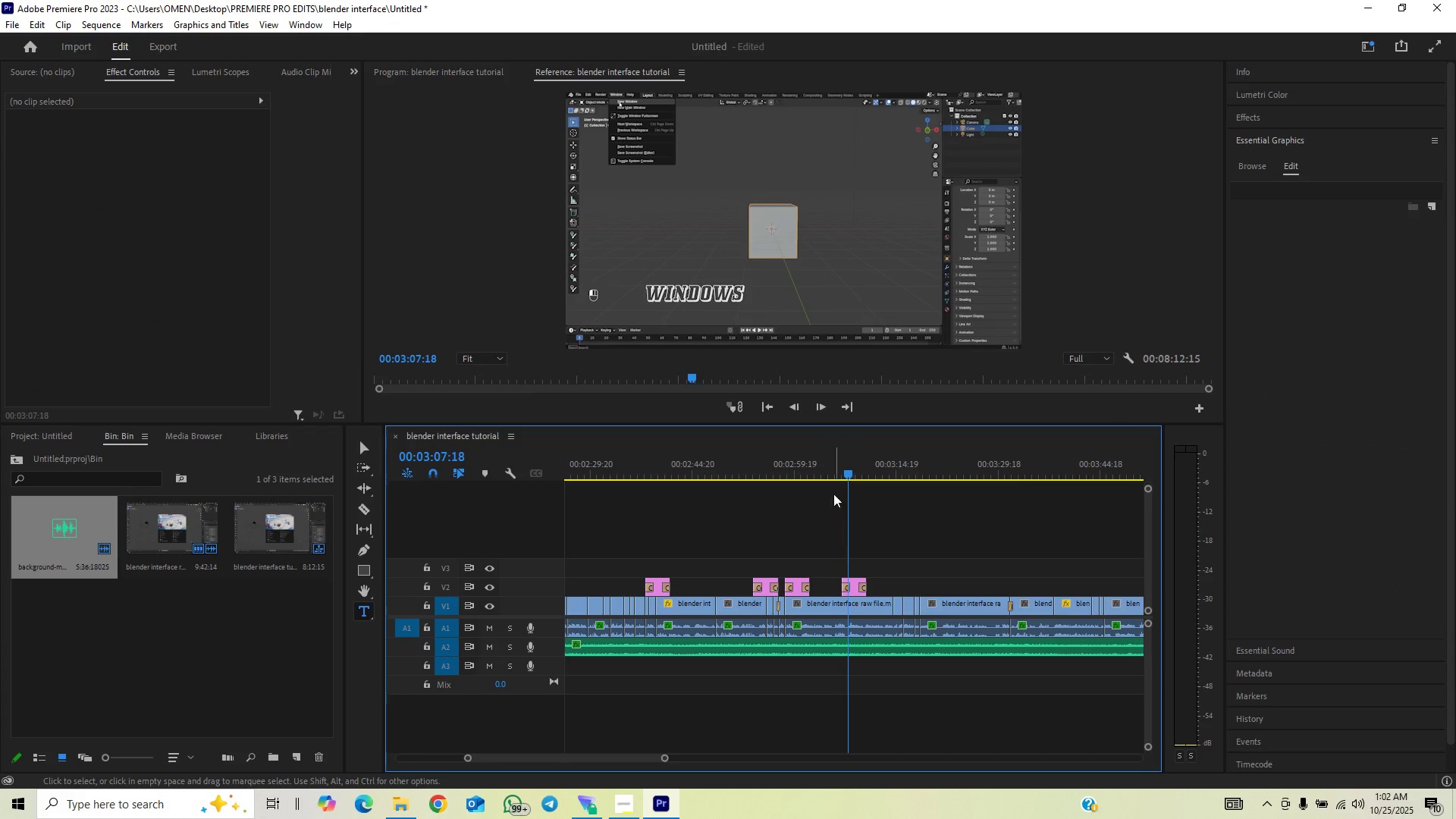 
left_click([836, 469])
 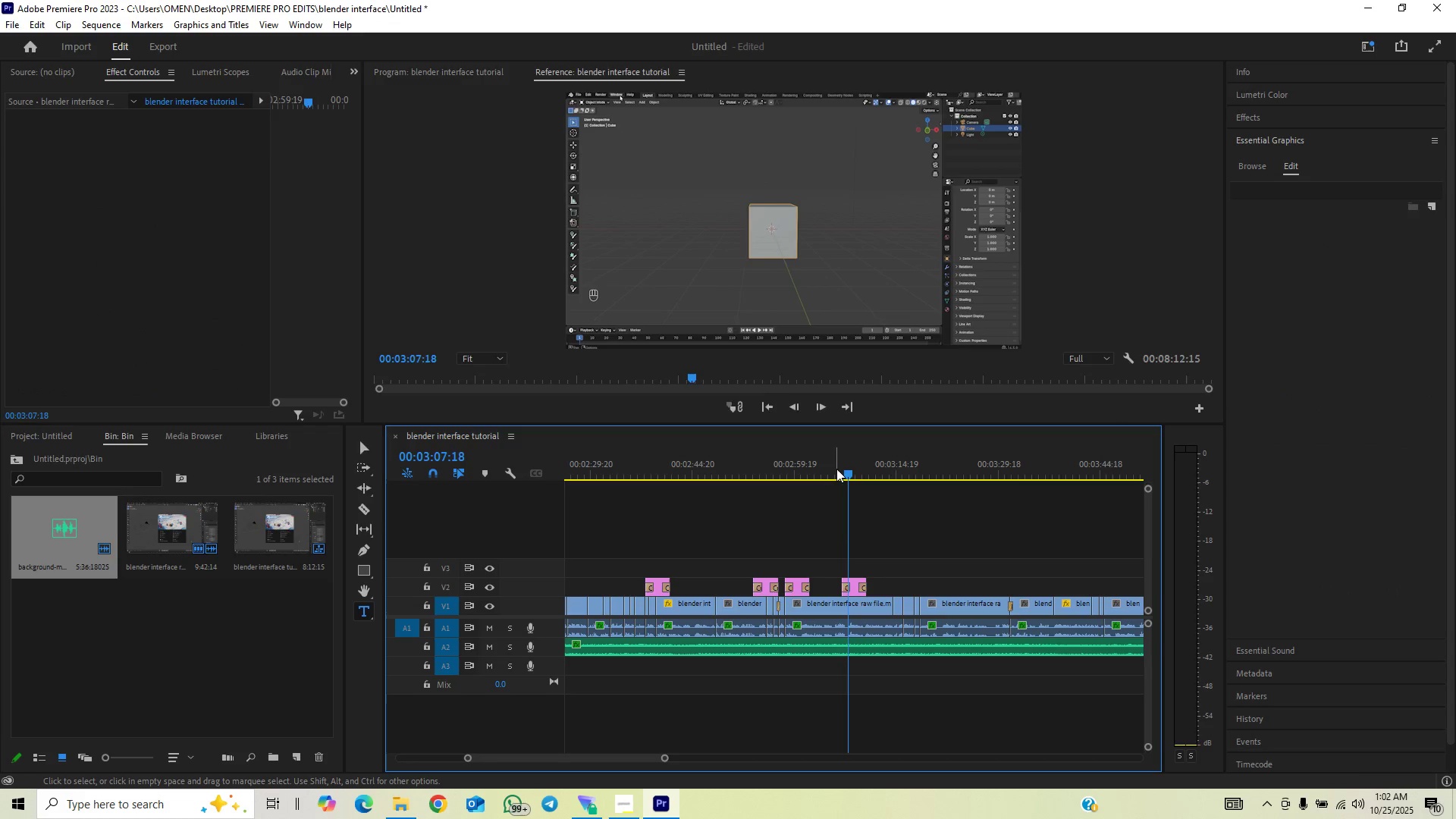 
key(Space)
 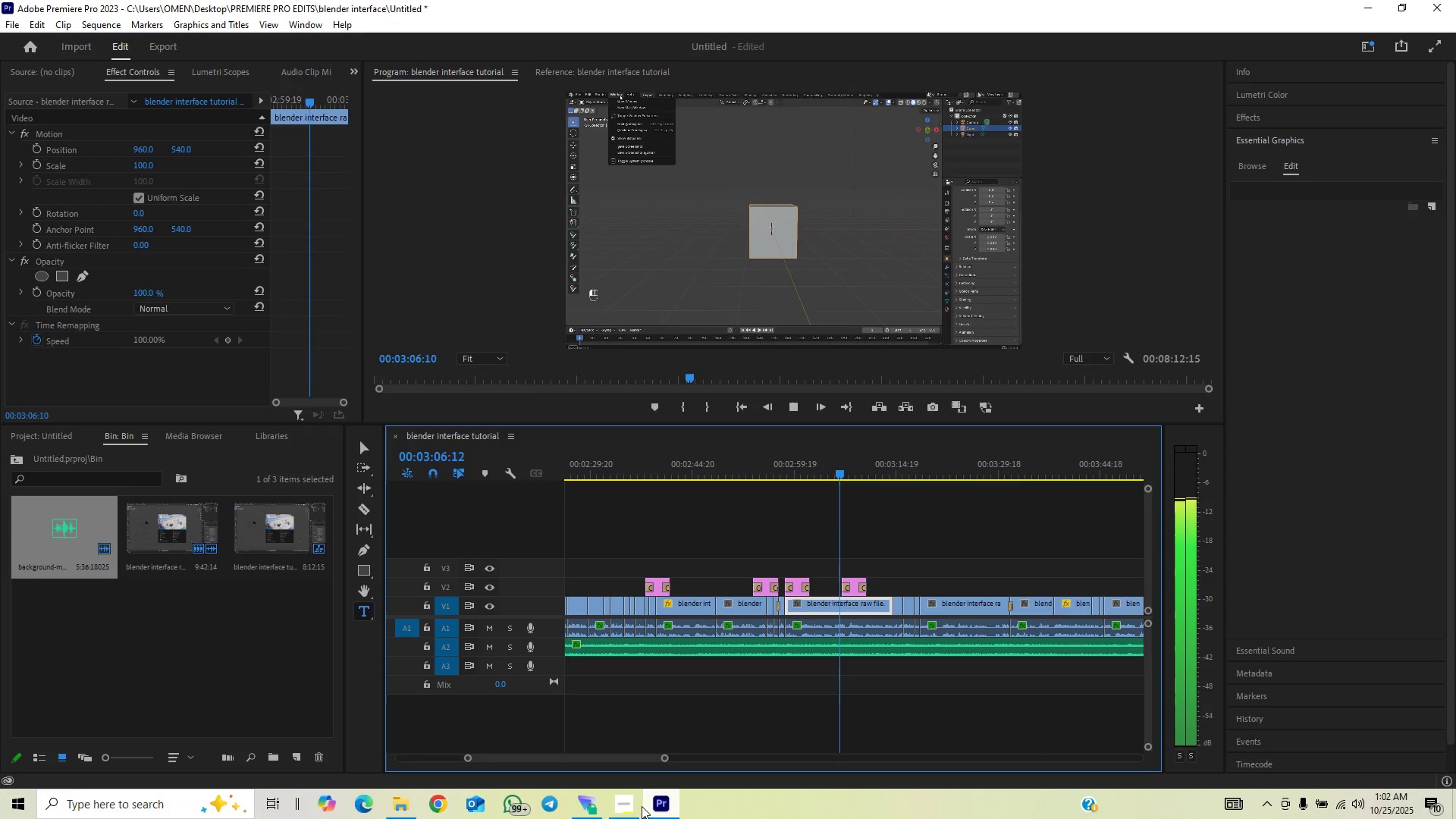 
left_click([632, 810])